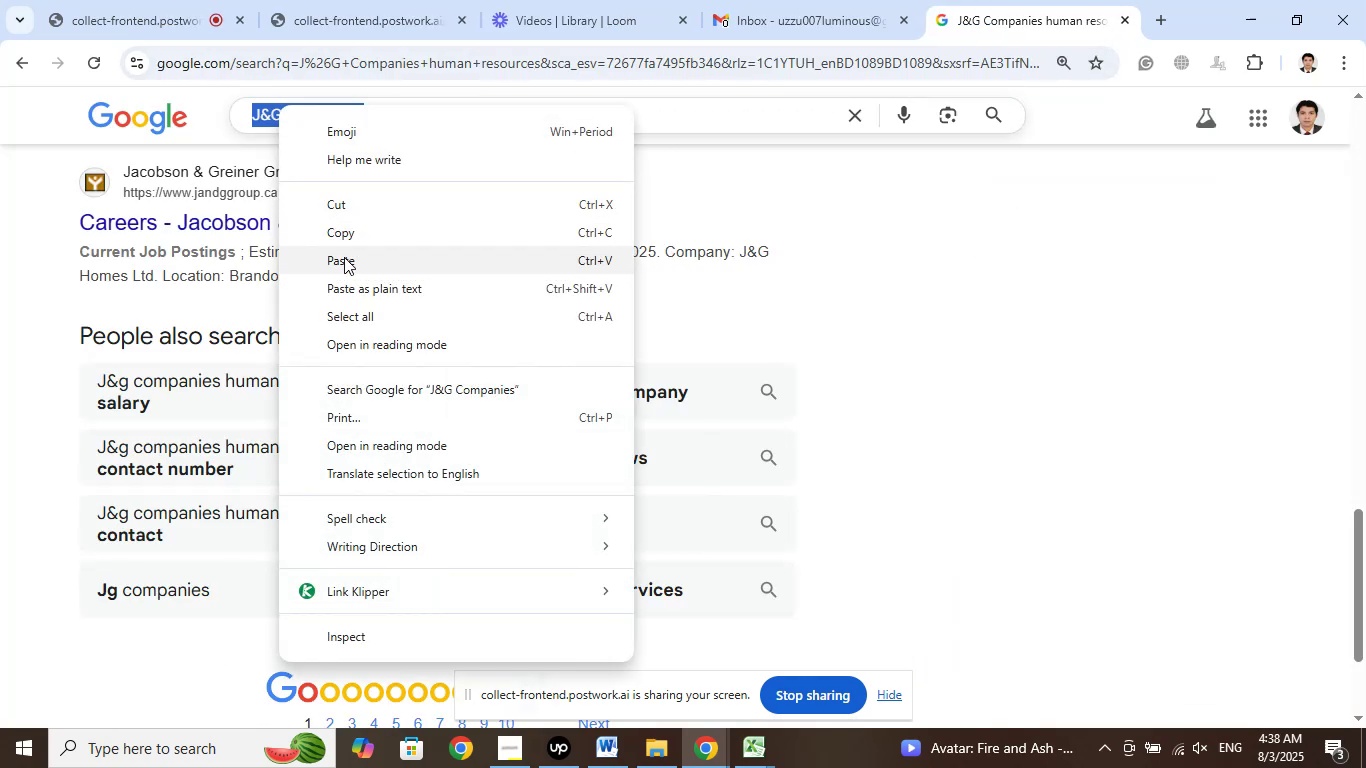 
left_click([345, 259])
 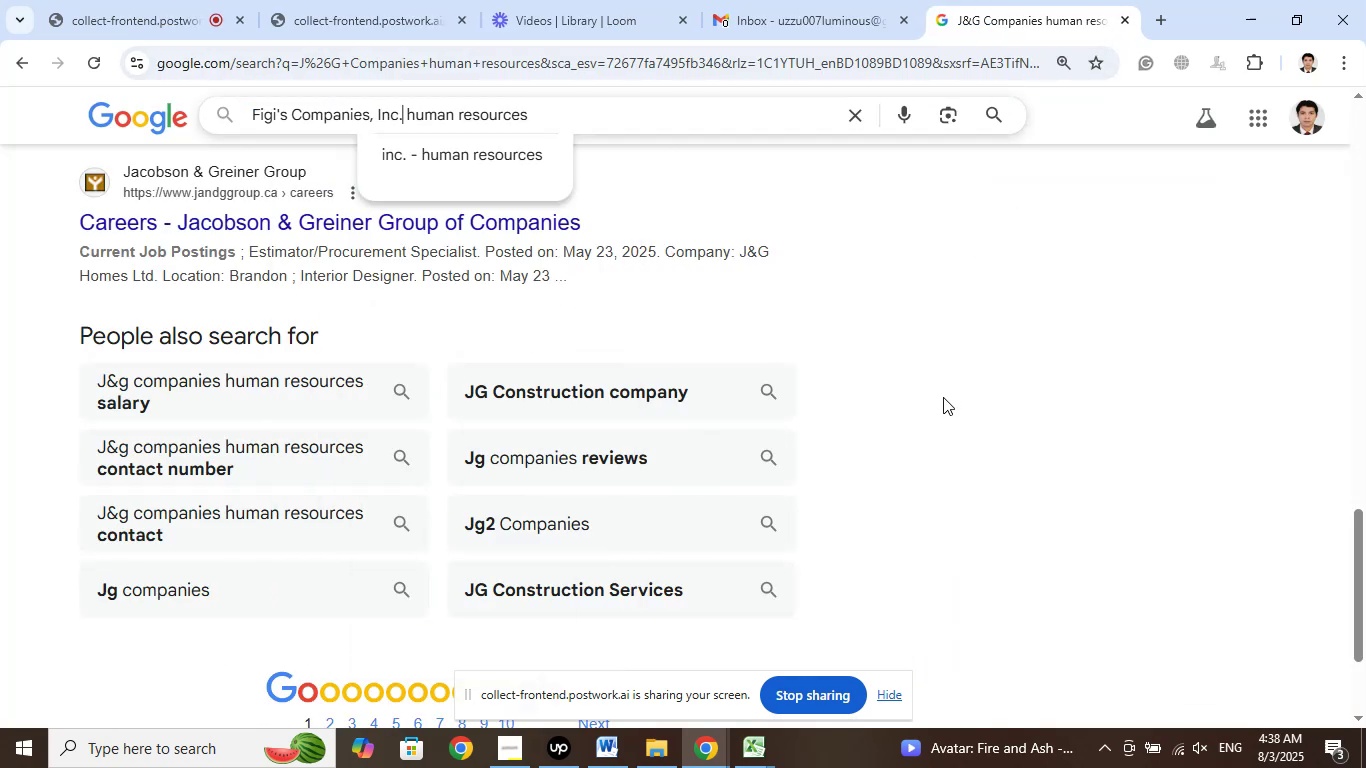 
key(Enter)
 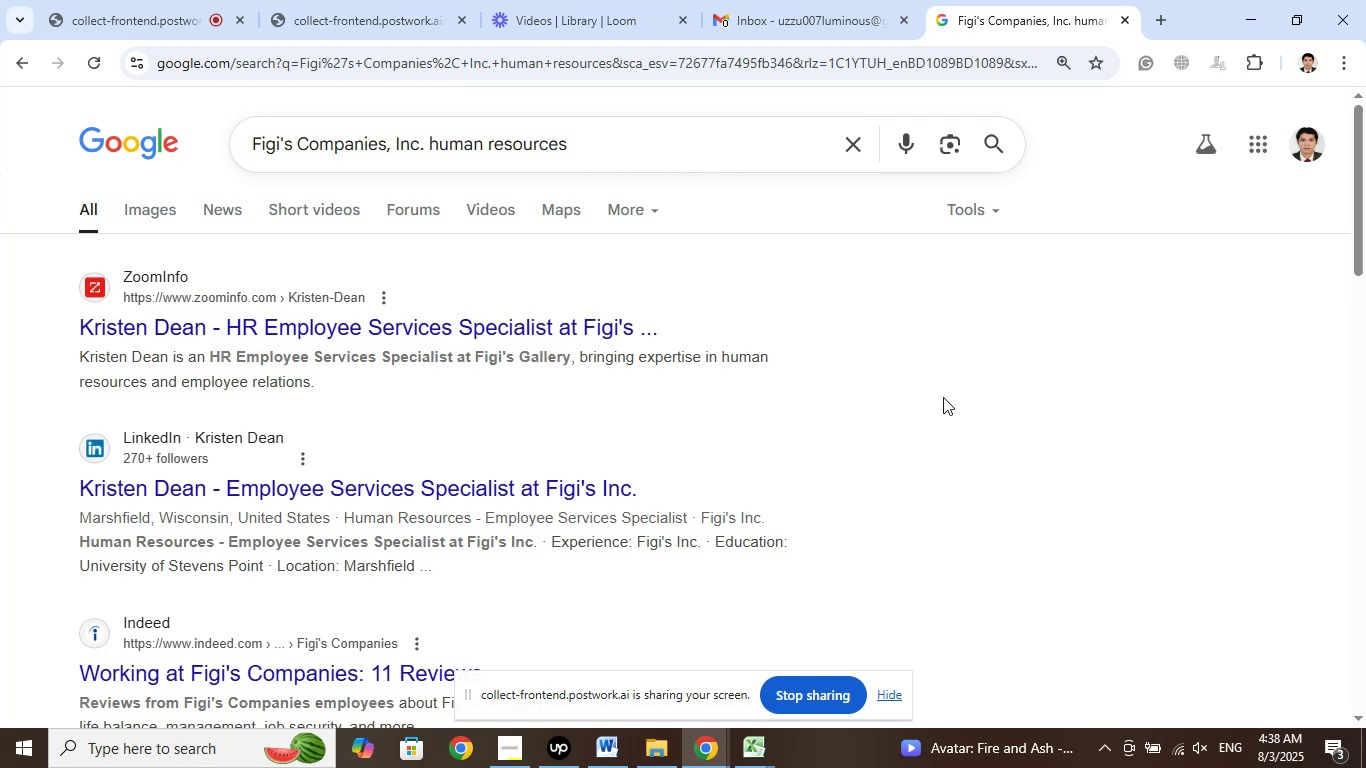 
wait(6.83)
 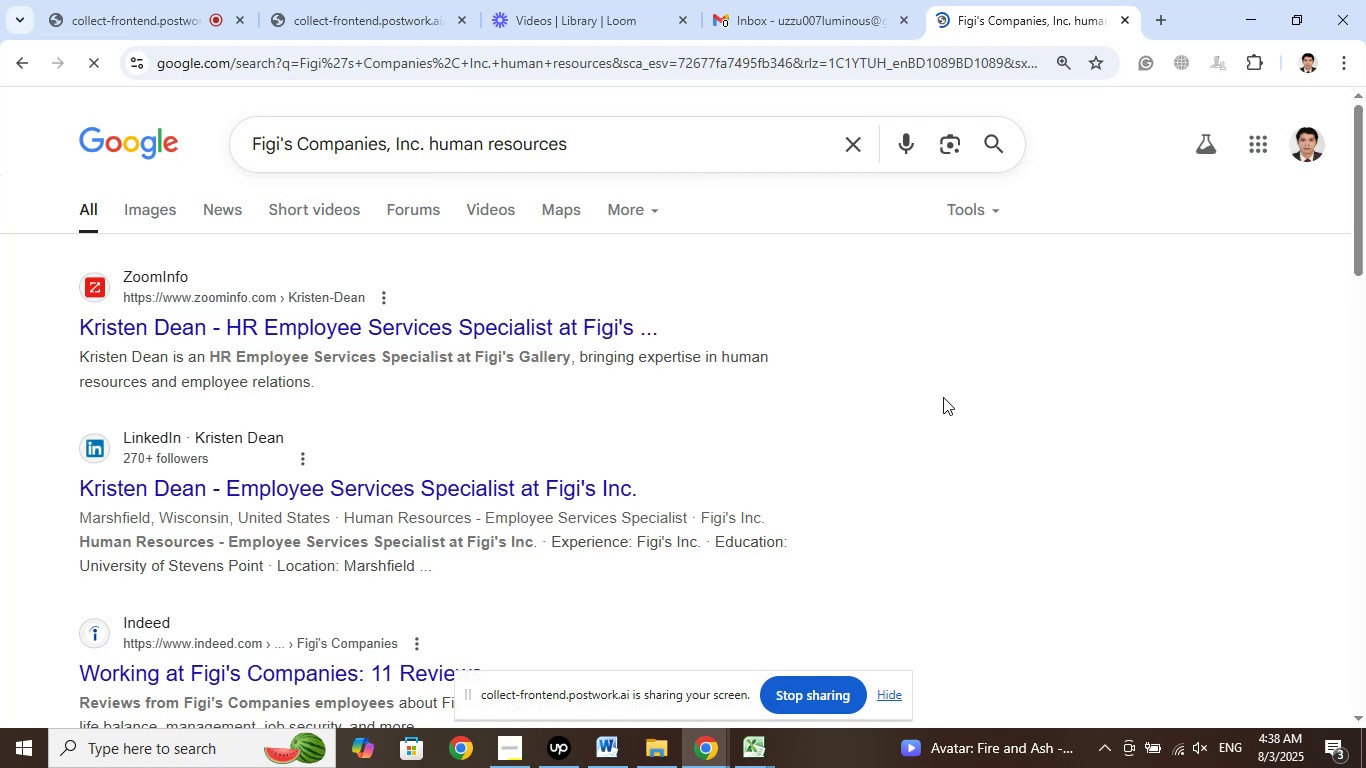 
scroll: coordinate [936, 392], scroll_direction: down, amount: 1.0
 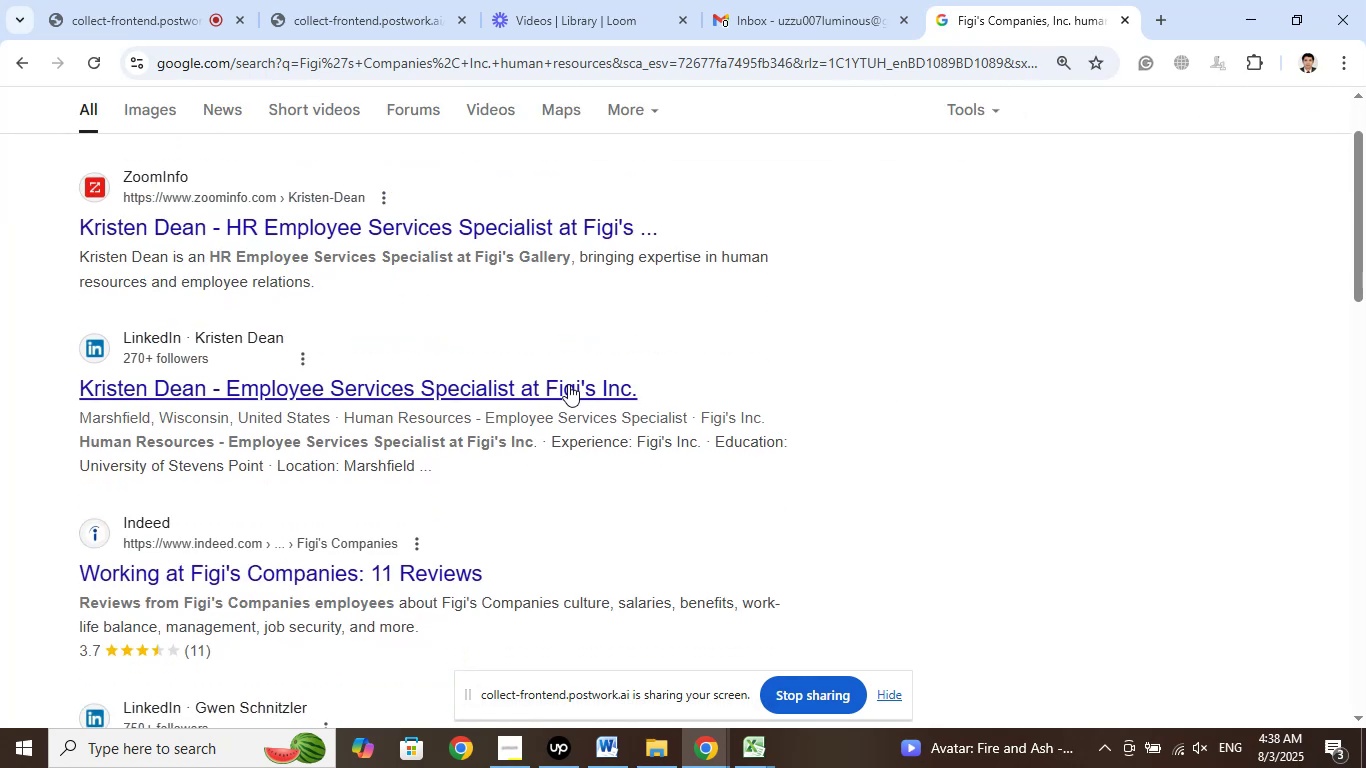 
right_click([568, 384])
 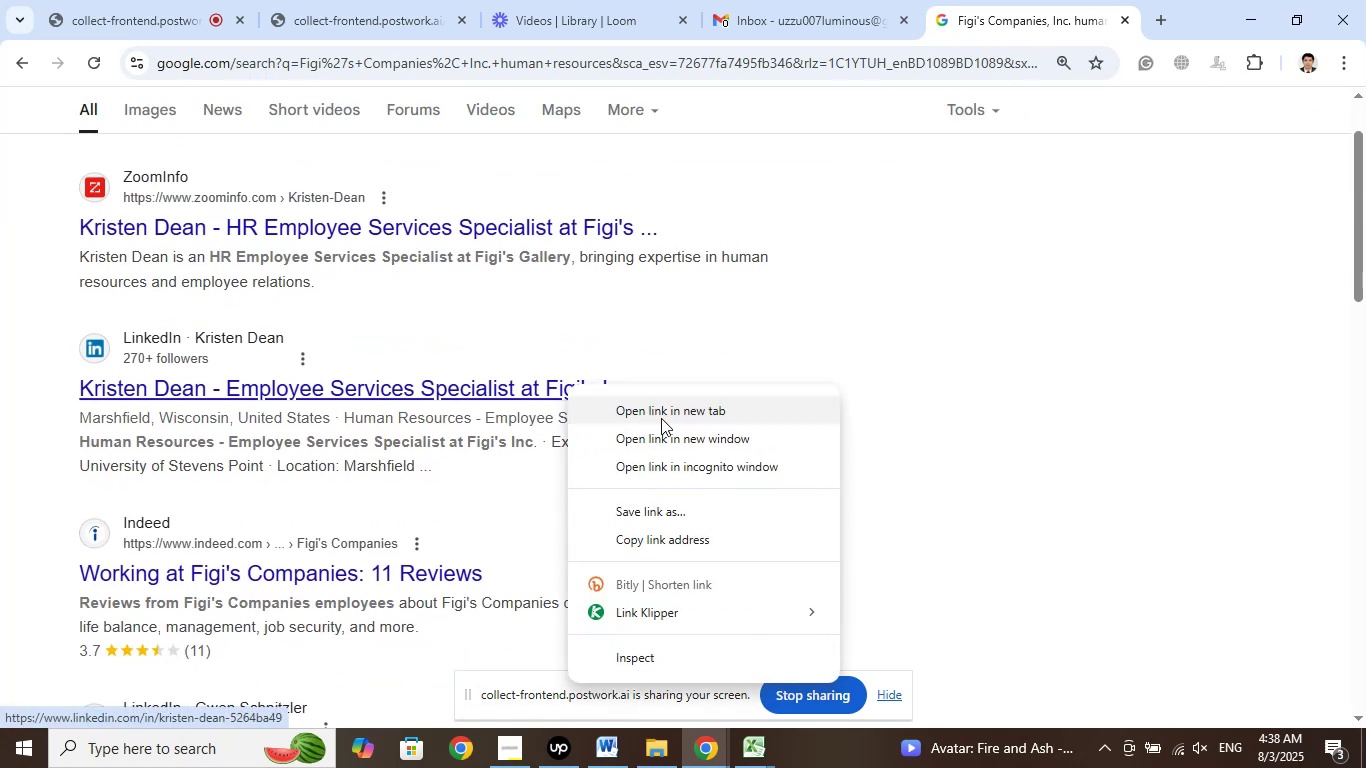 
left_click([661, 418])
 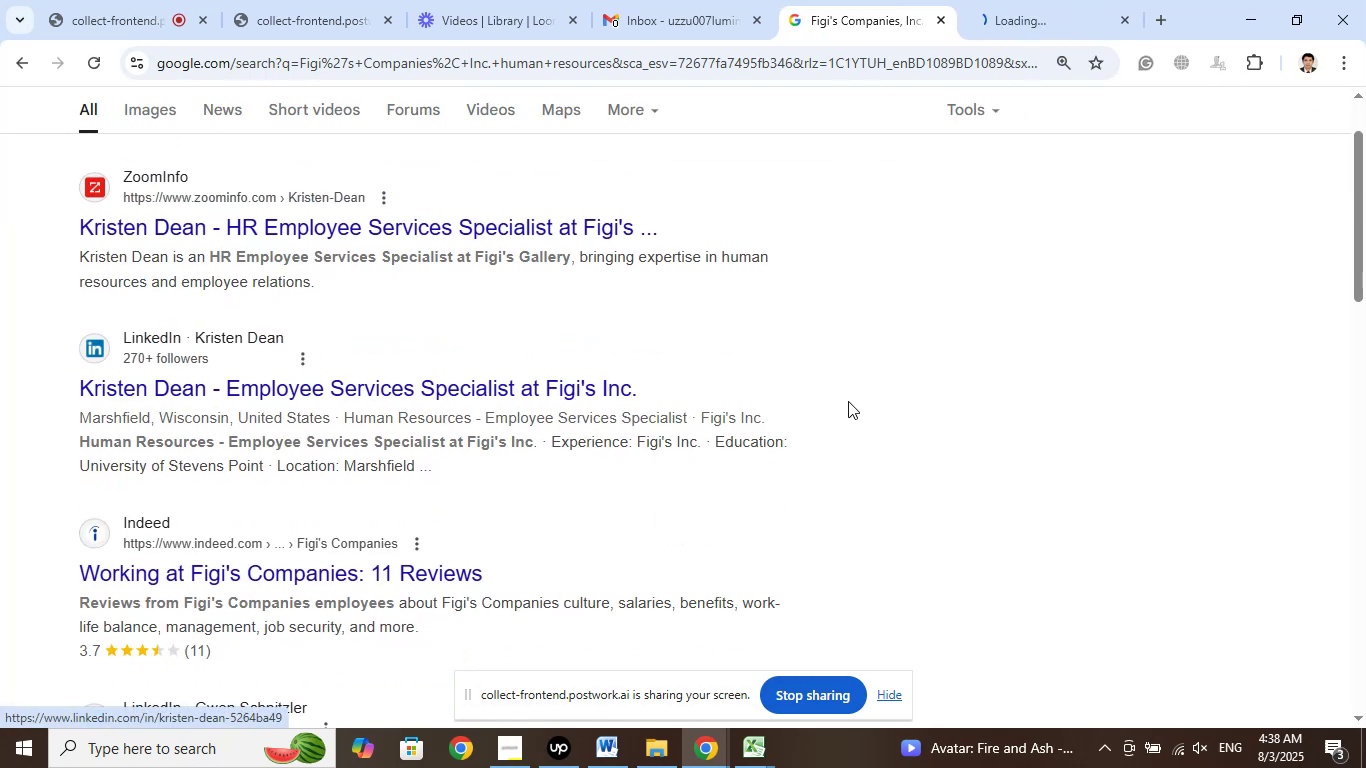 
scroll: coordinate [882, 383], scroll_direction: down, amount: 5.0
 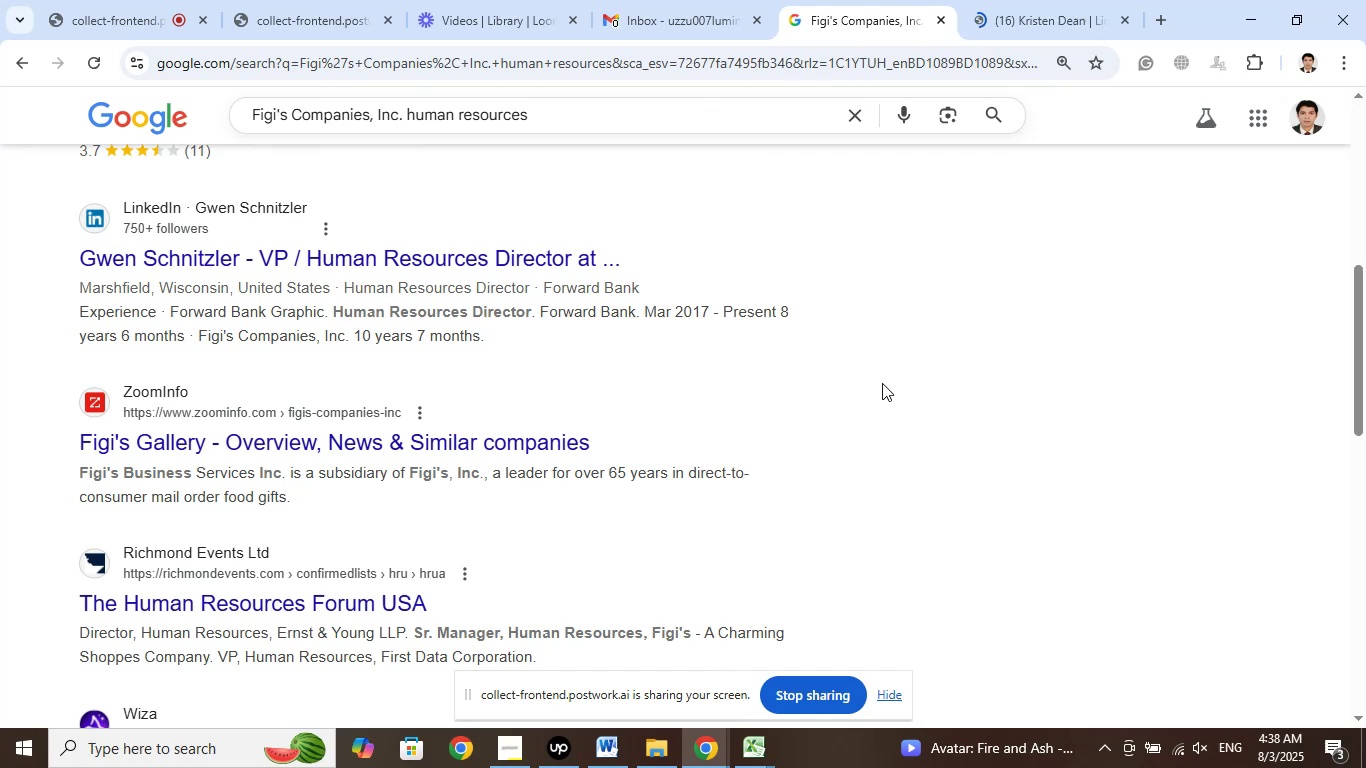 
wait(8.22)
 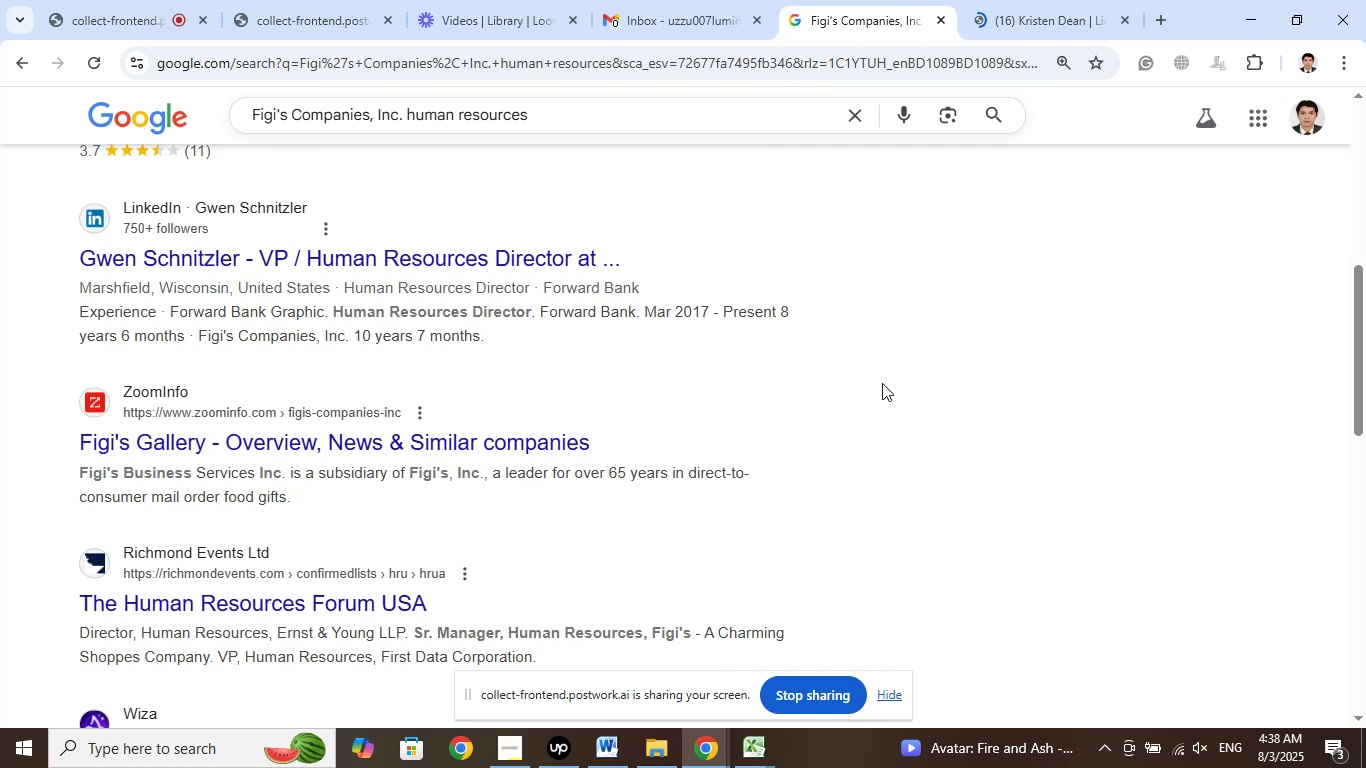 
scroll: coordinate [882, 383], scroll_direction: down, amount: 3.0
 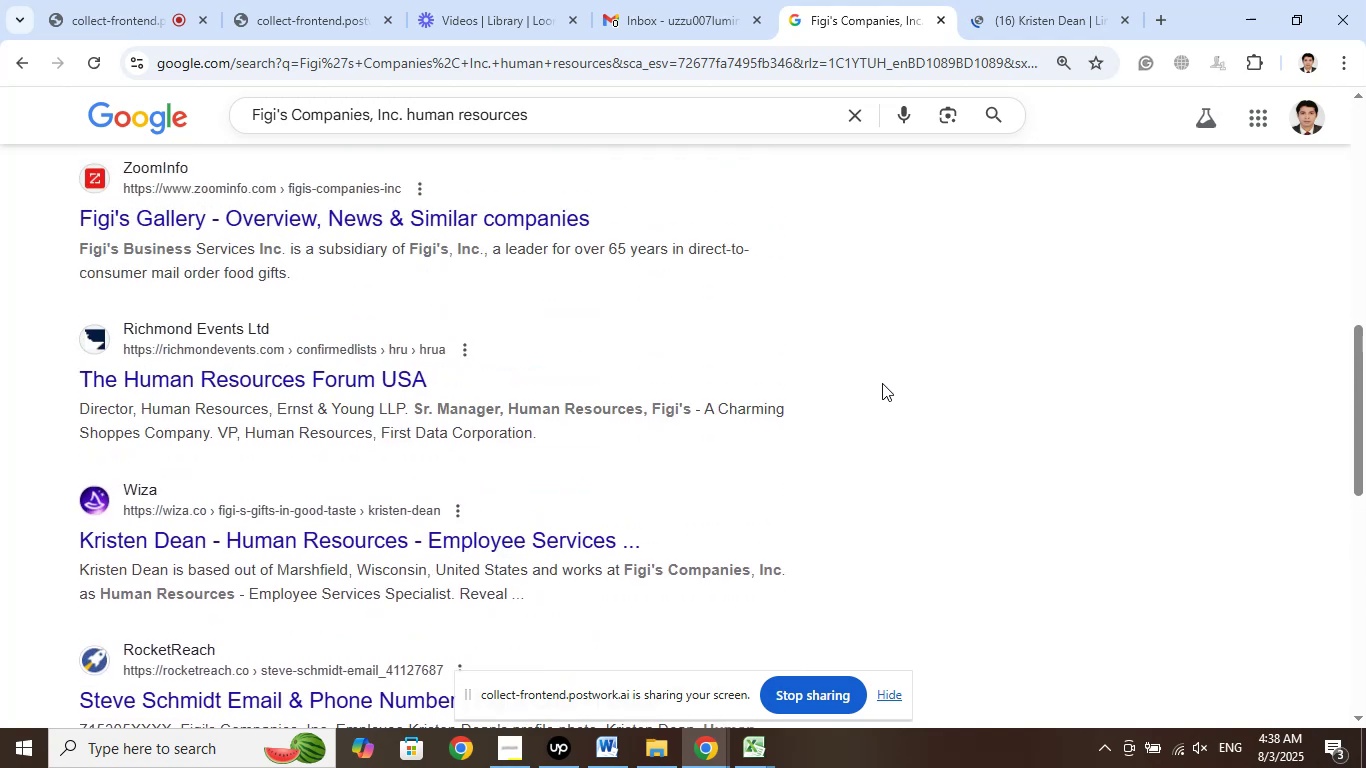 
scroll: coordinate [882, 383], scroll_direction: up, amount: 2.0
 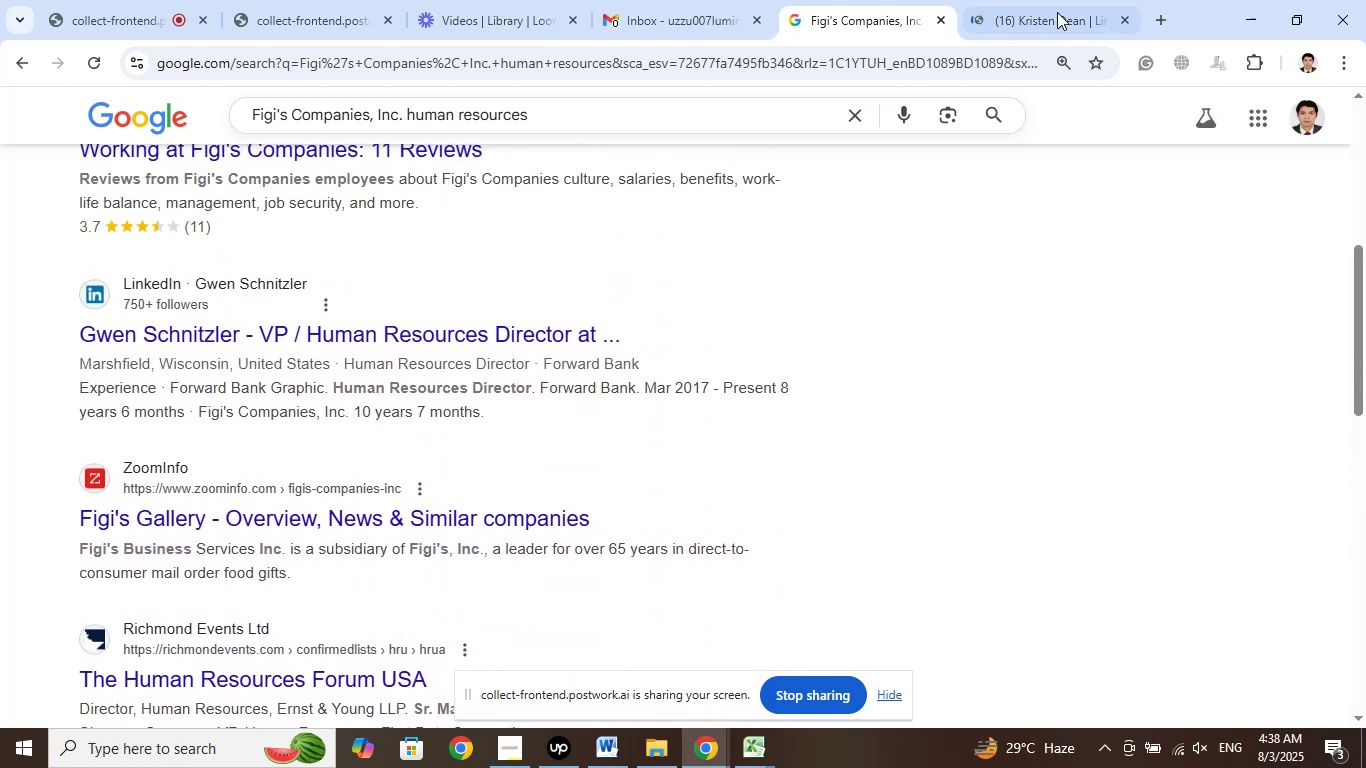 
left_click([1055, 9])
 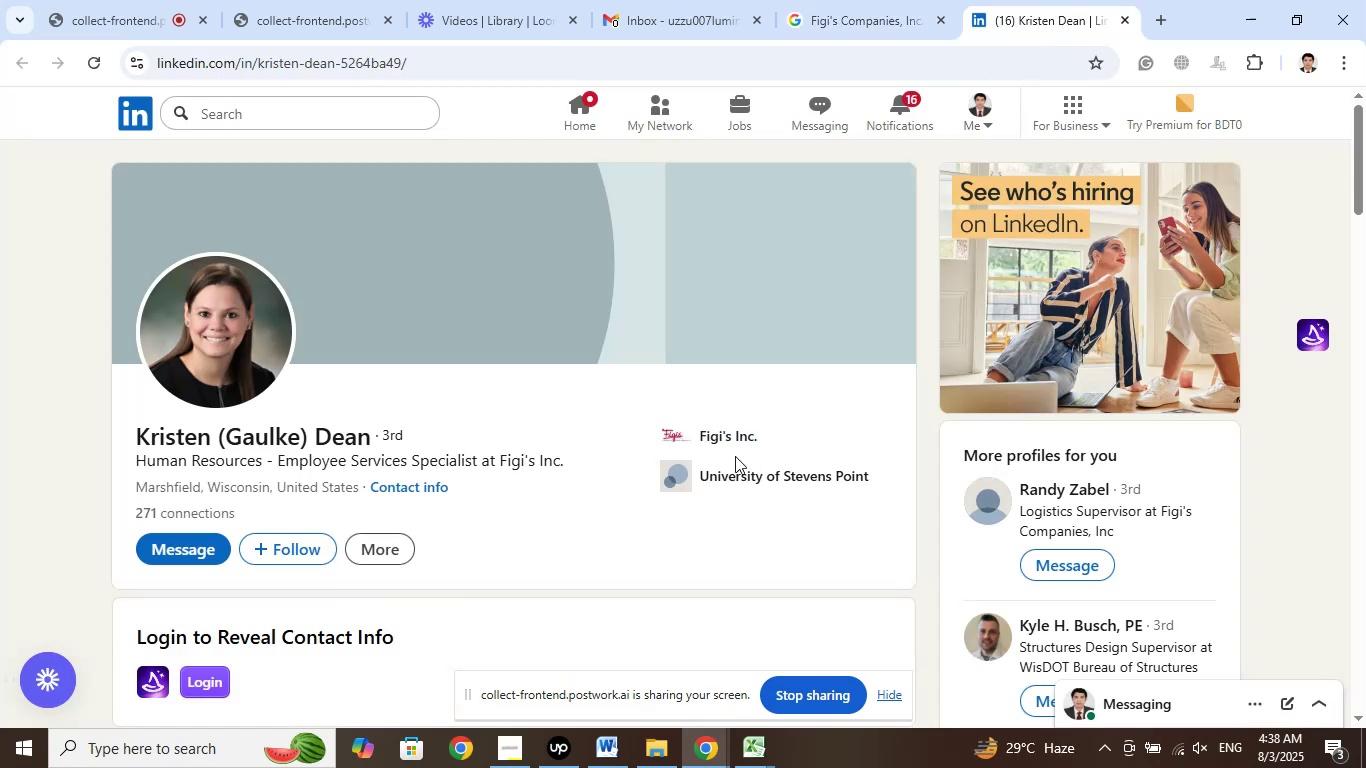 
left_click([745, 432])
 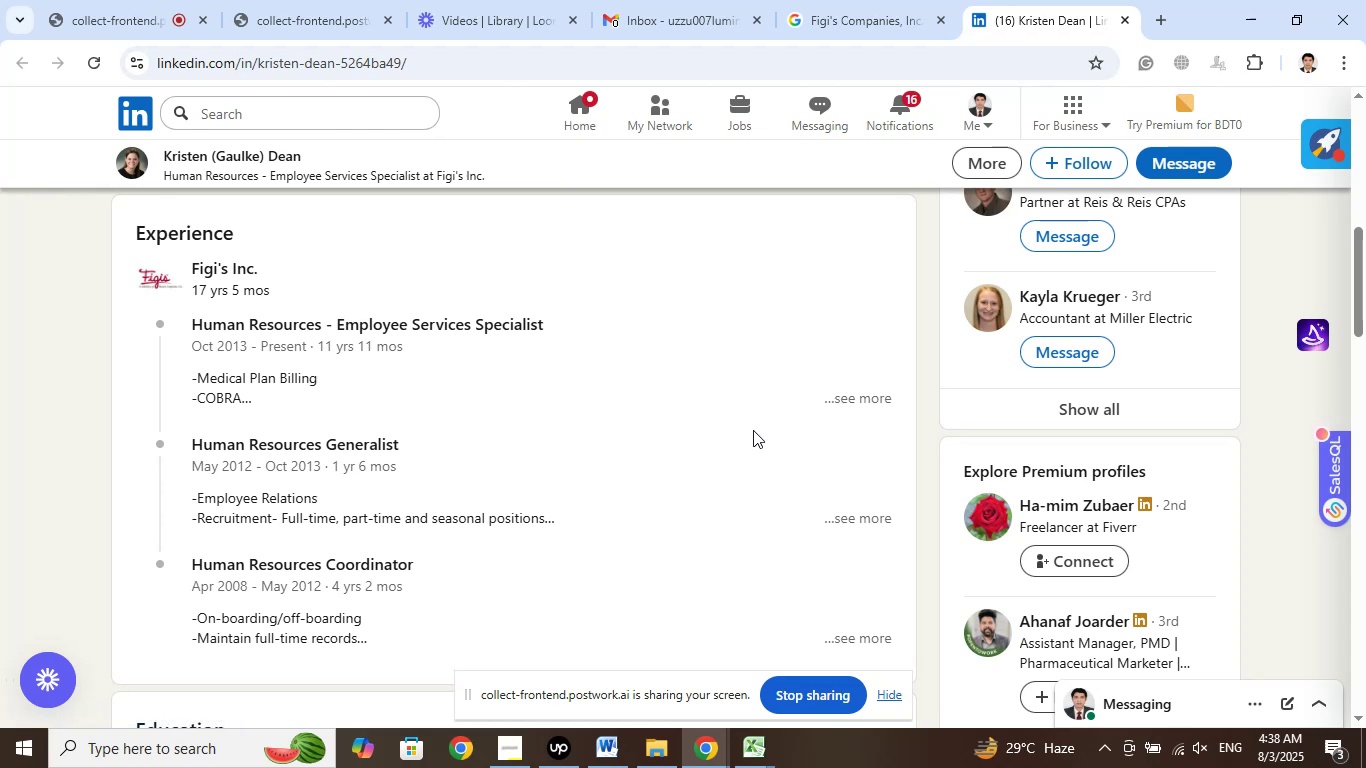 
wait(7.01)
 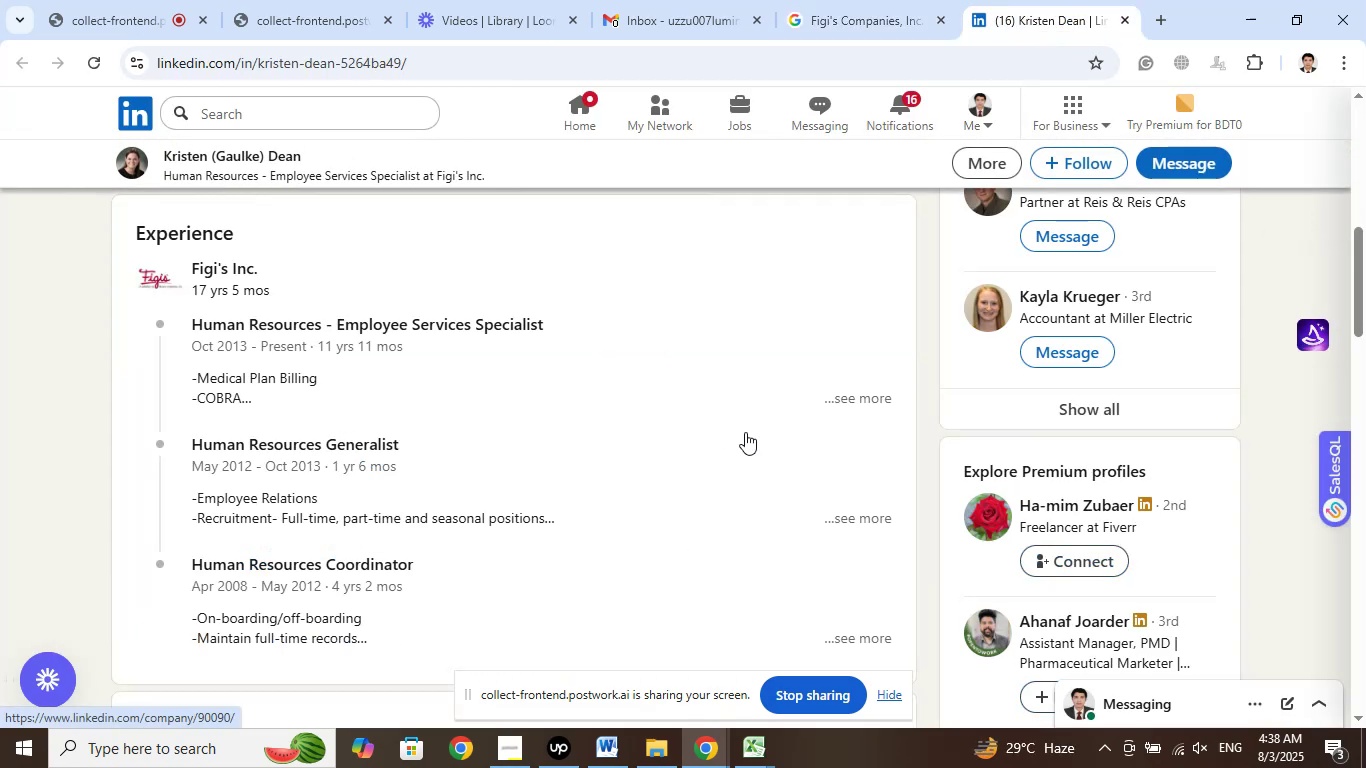 
left_click([867, 0])
 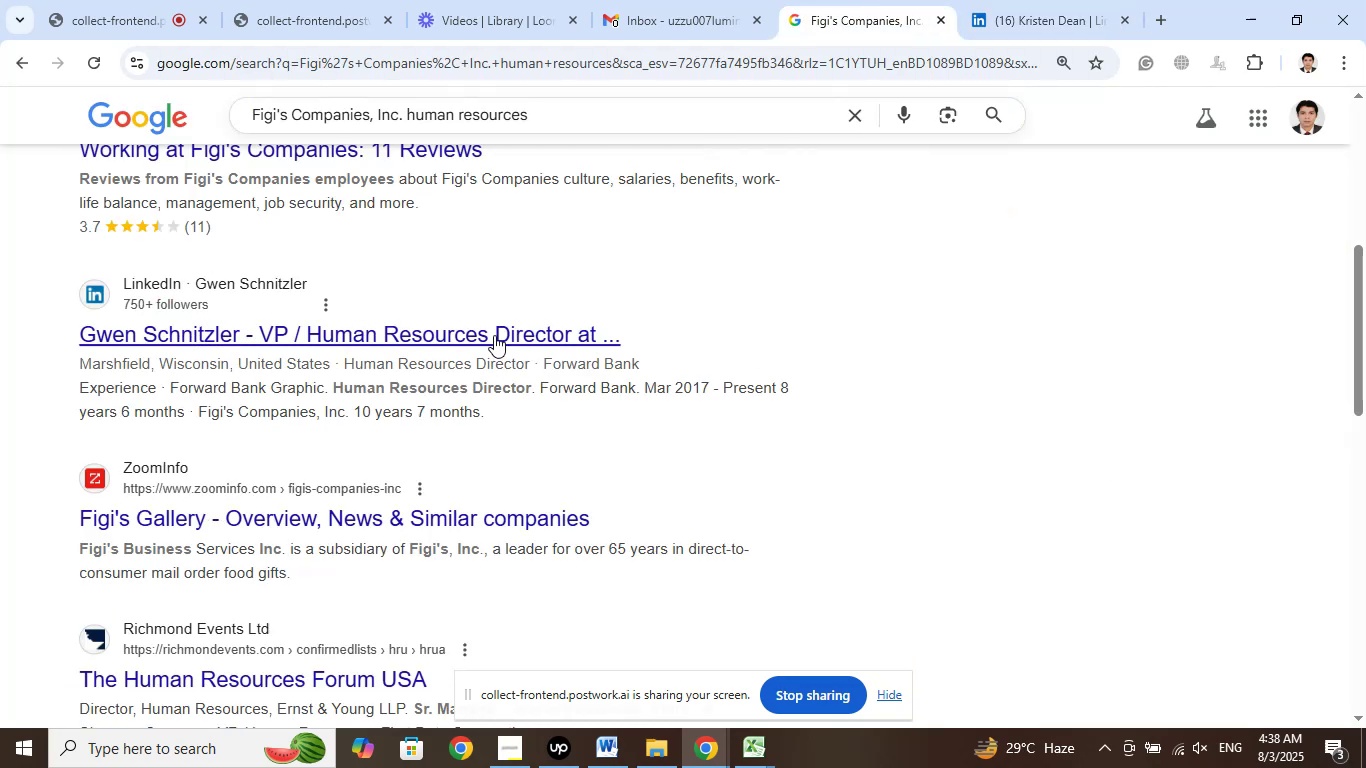 
right_click([495, 334])
 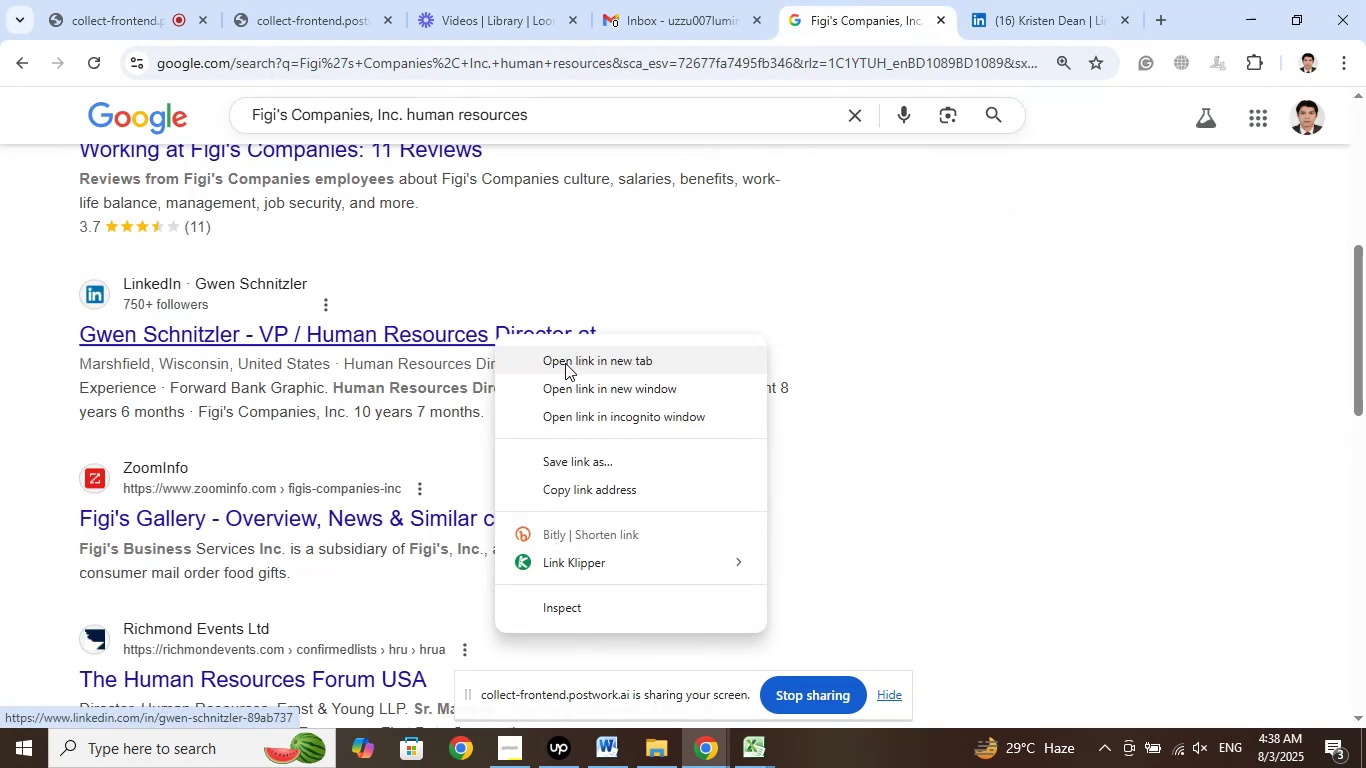 
left_click([565, 363])
 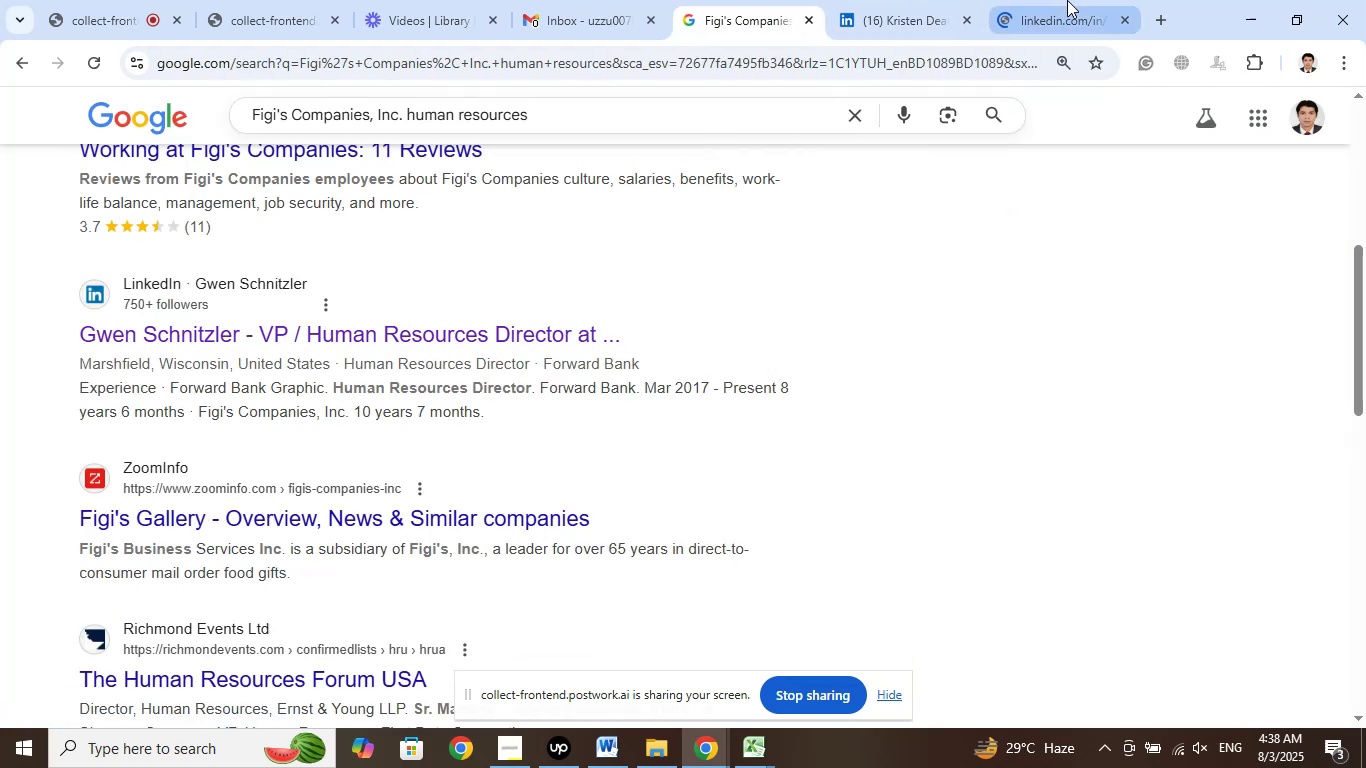 
left_click([1067, 0])
 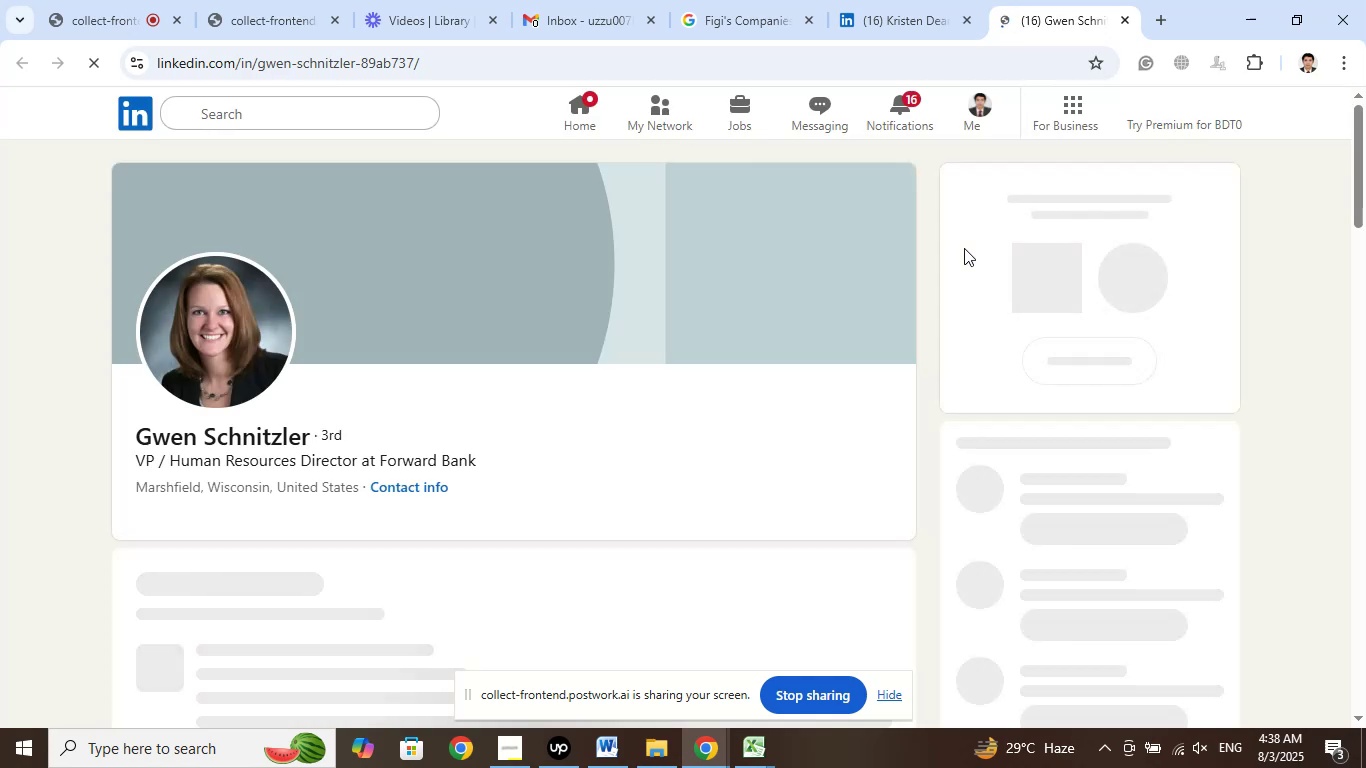 
wait(11.98)
 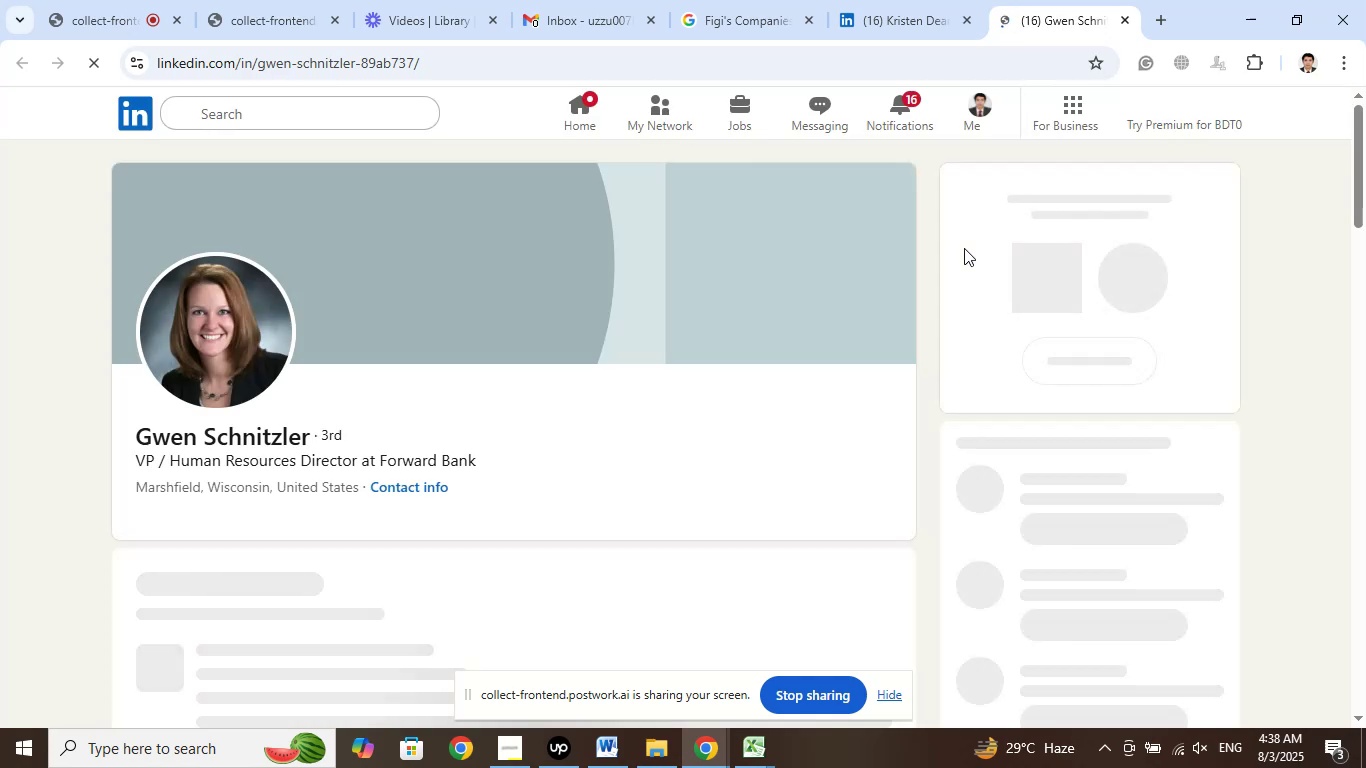 
left_click([762, 428])
 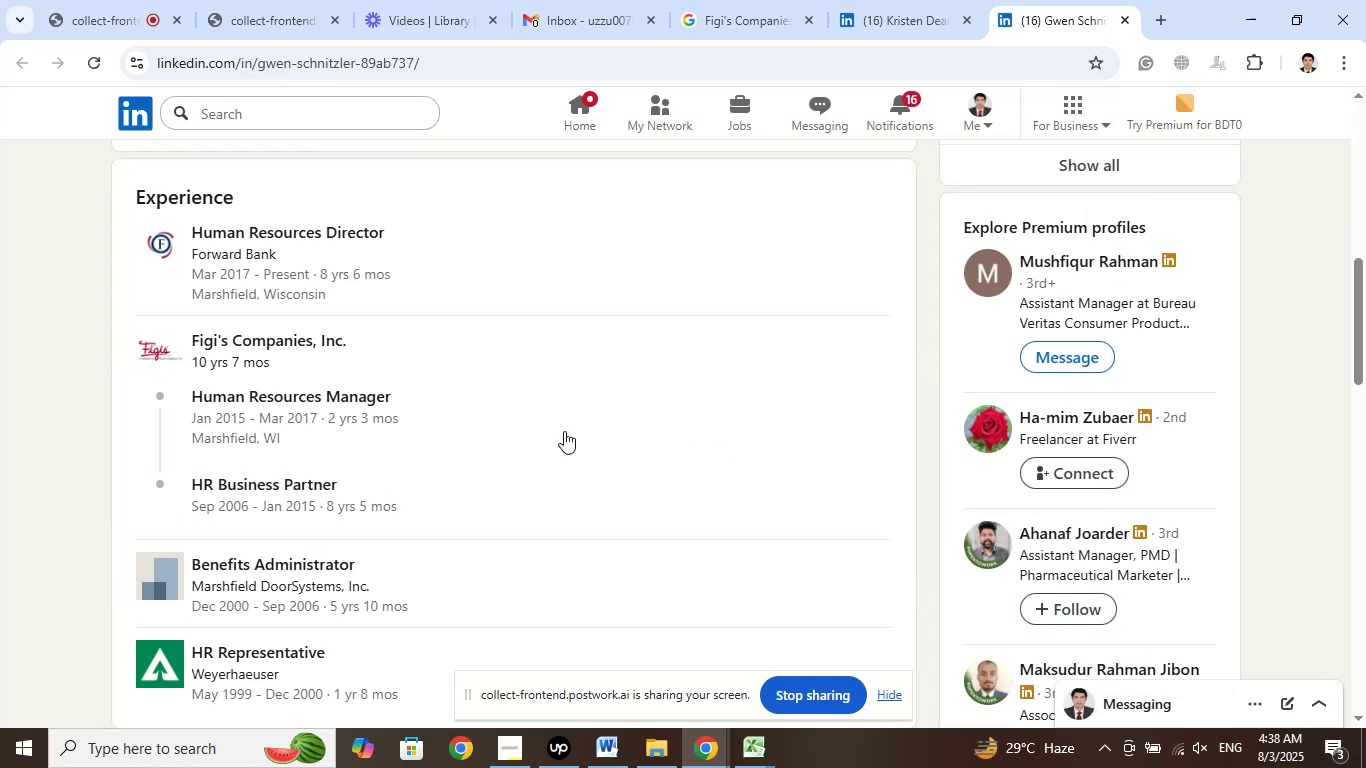 
scroll: coordinate [564, 431], scroll_direction: up, amount: 2.0
 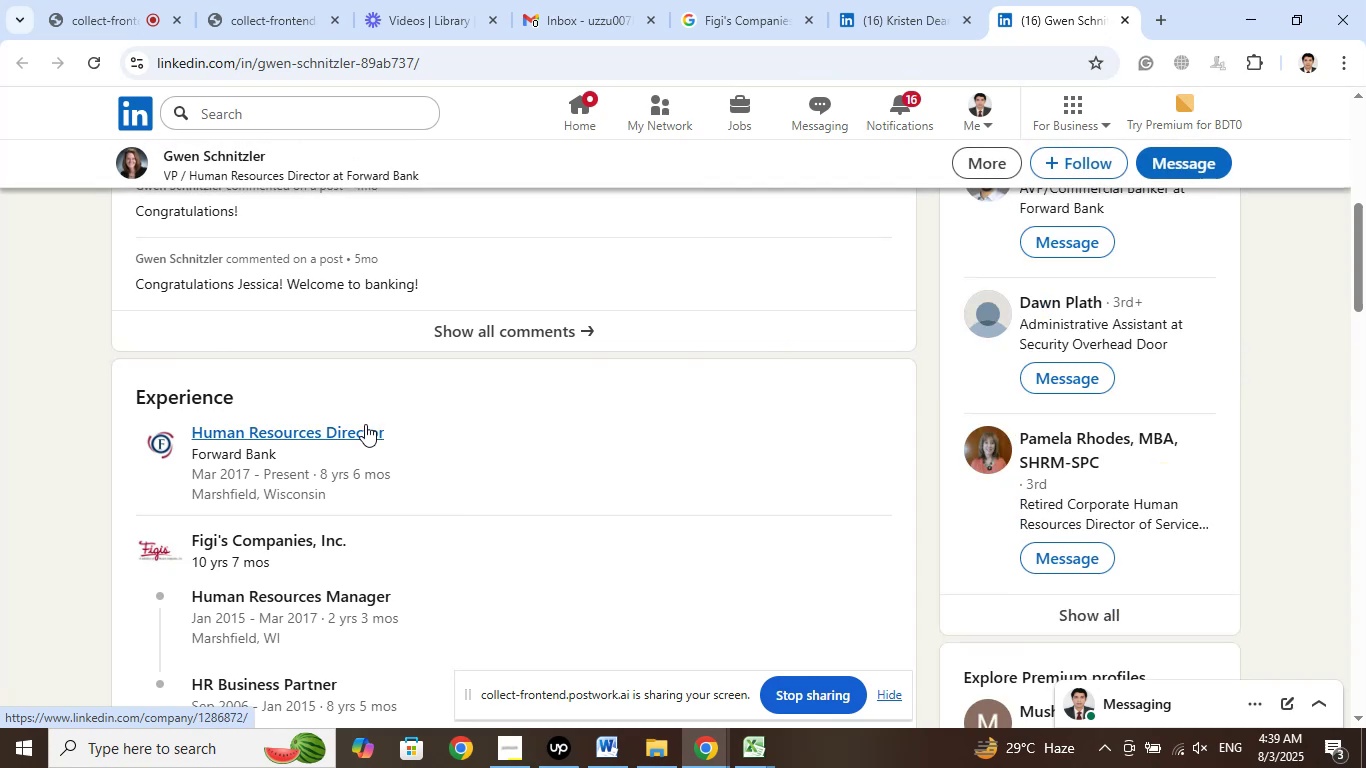 
right_click([365, 424])
 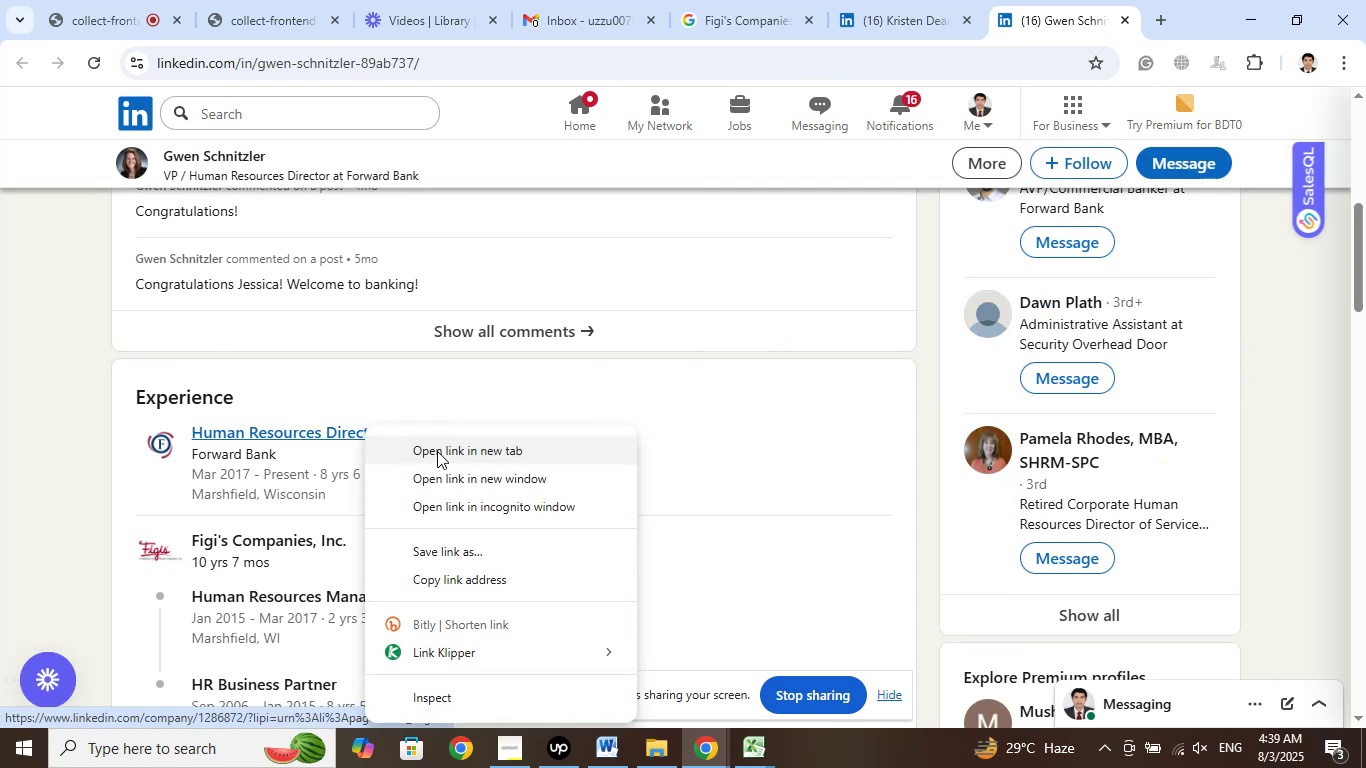 
left_click([437, 451])
 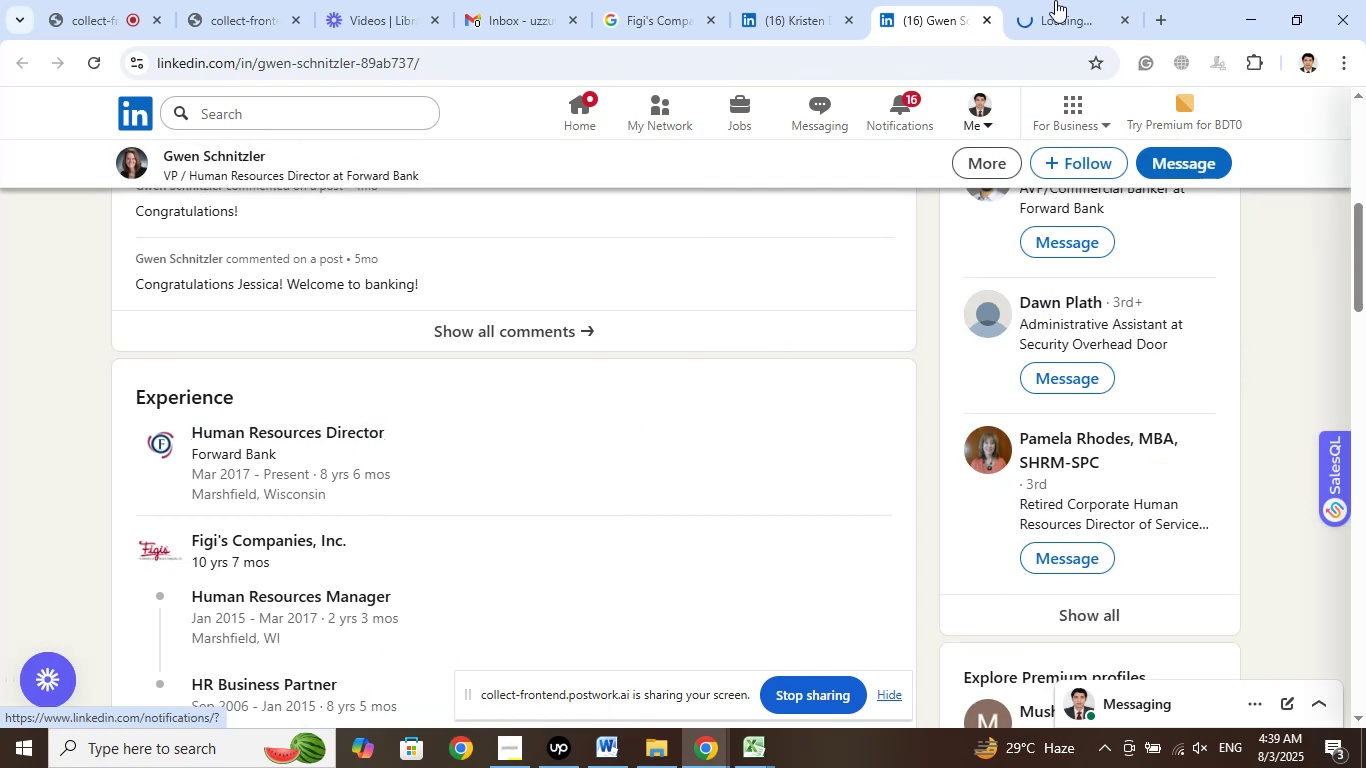 
left_click([1055, 0])
 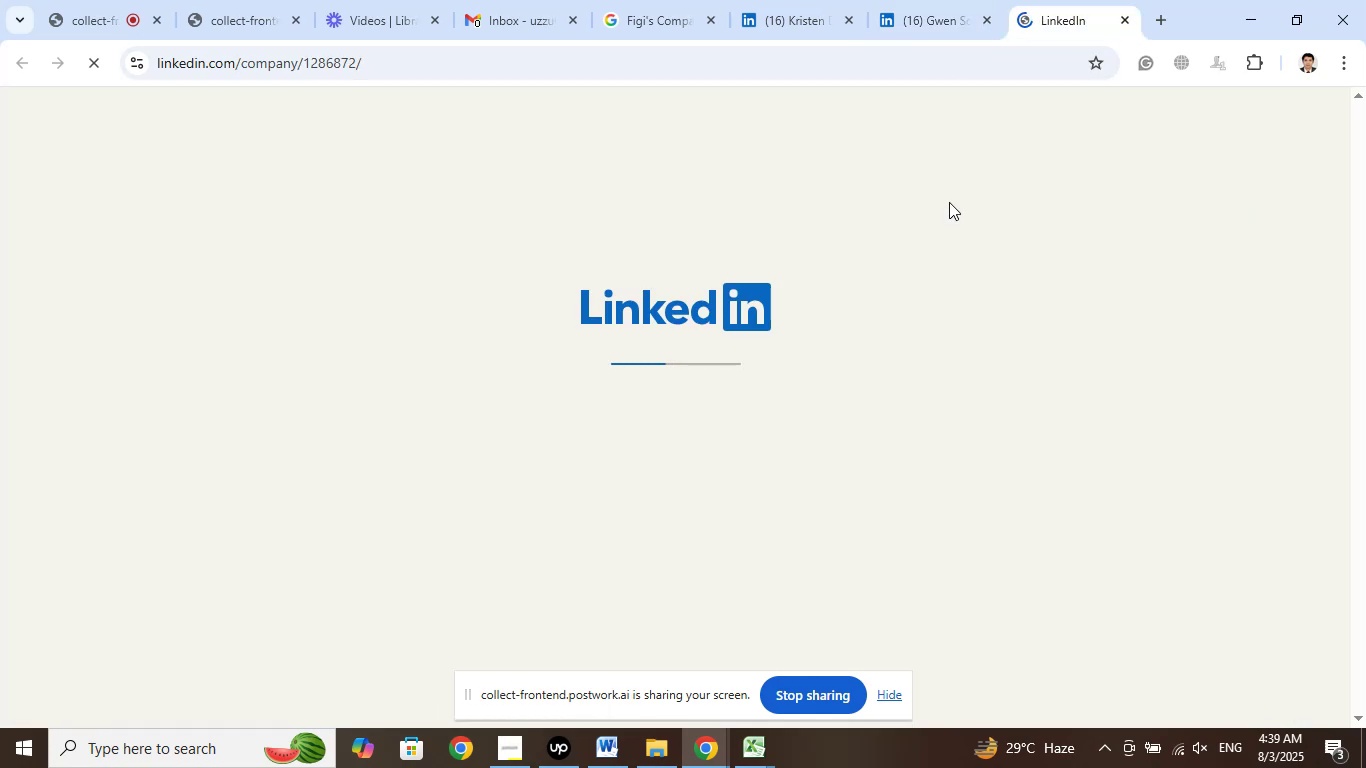 
wait(8.7)
 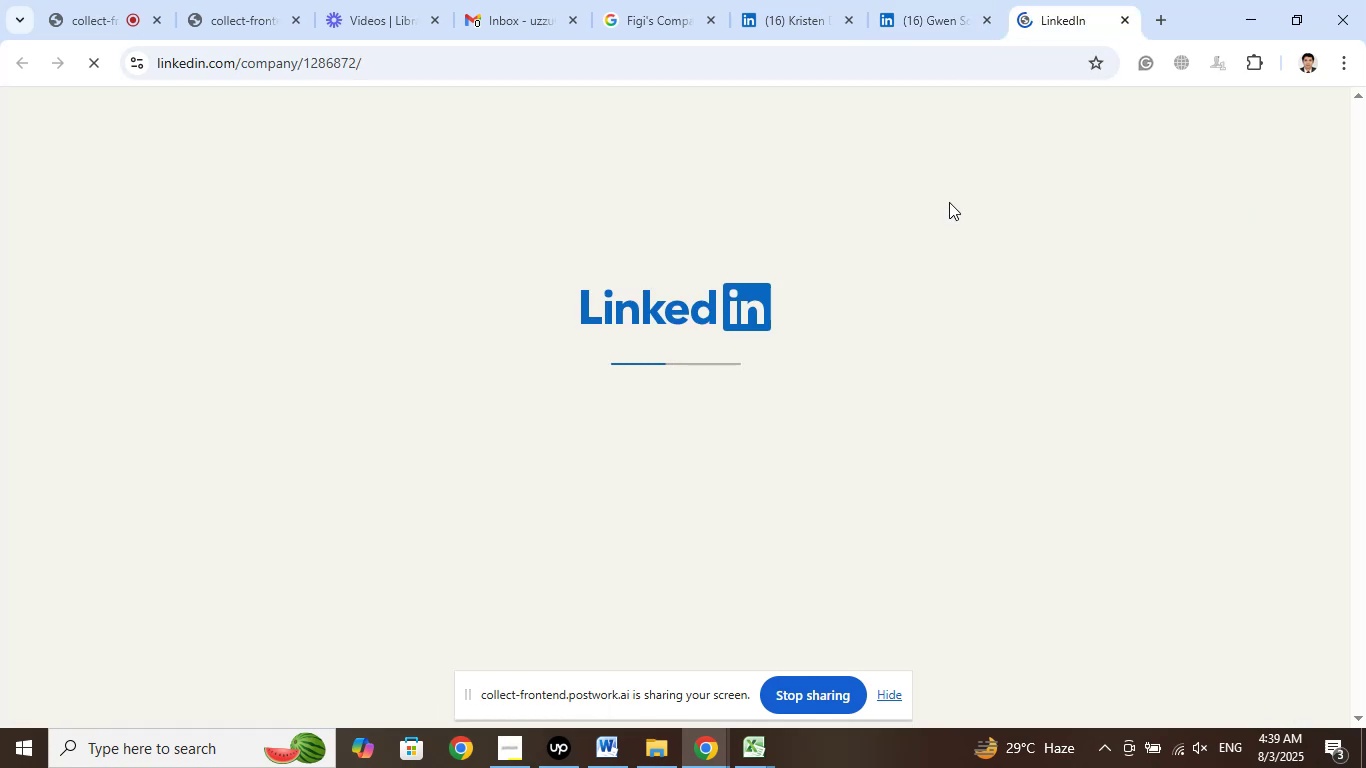 
left_click([969, 0])
 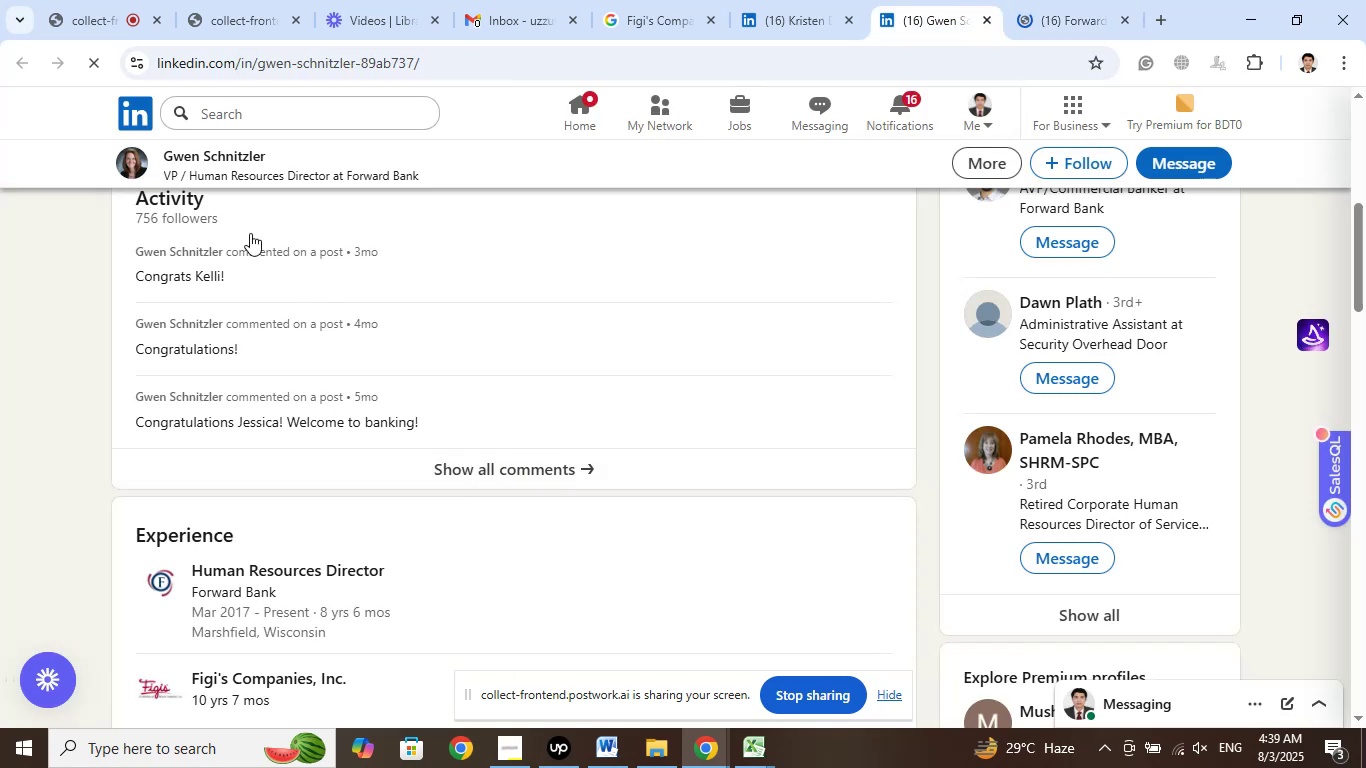 
left_click([227, 163])
 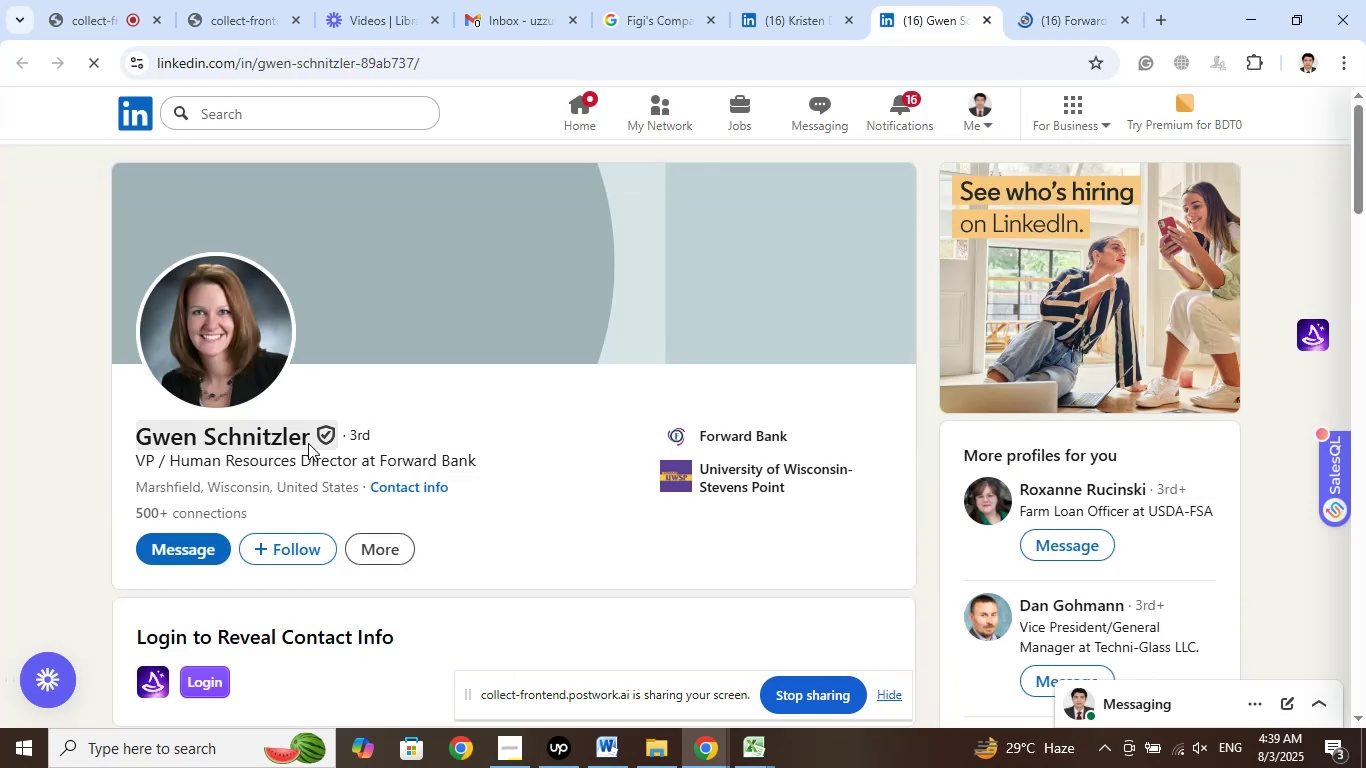 
left_click_drag(start_coordinate=[307, 439], to_coordinate=[133, 450])
 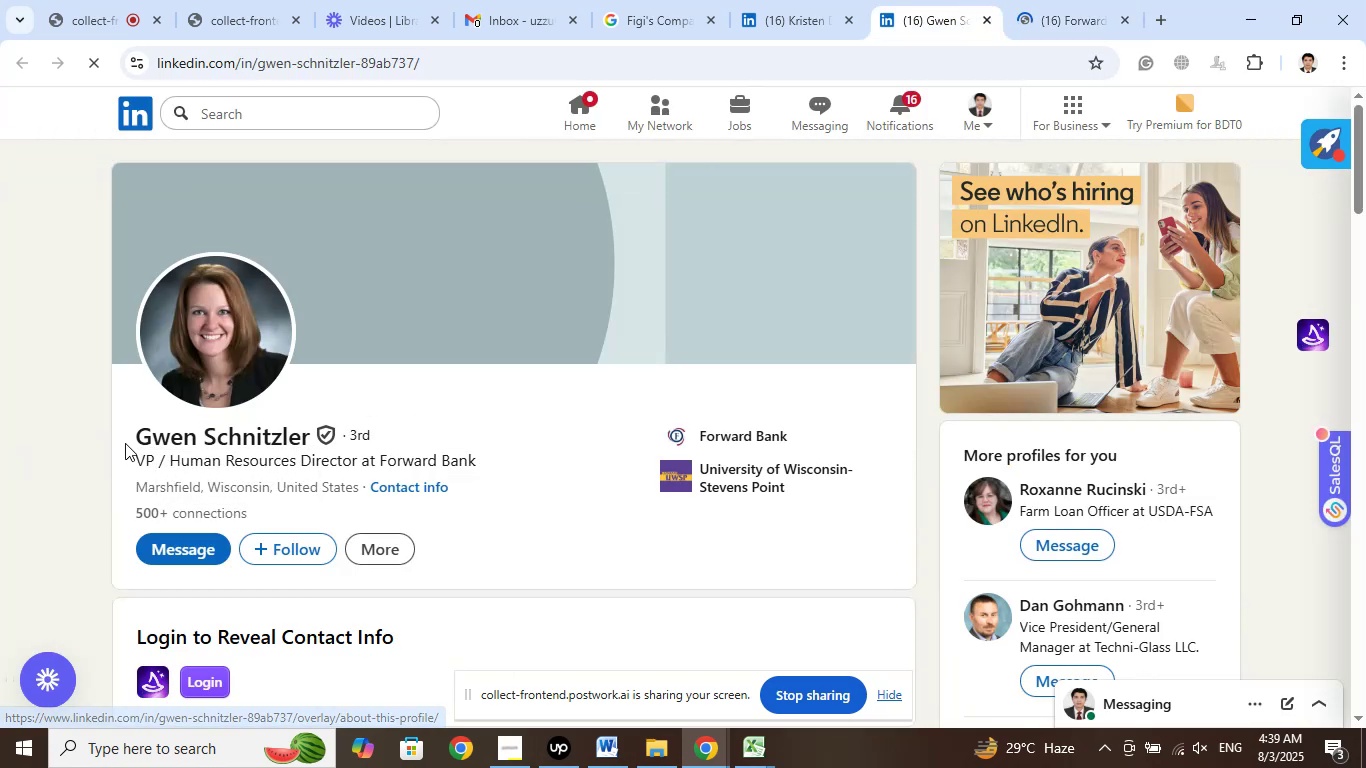 
left_click_drag(start_coordinate=[126, 440], to_coordinate=[308, 436])
 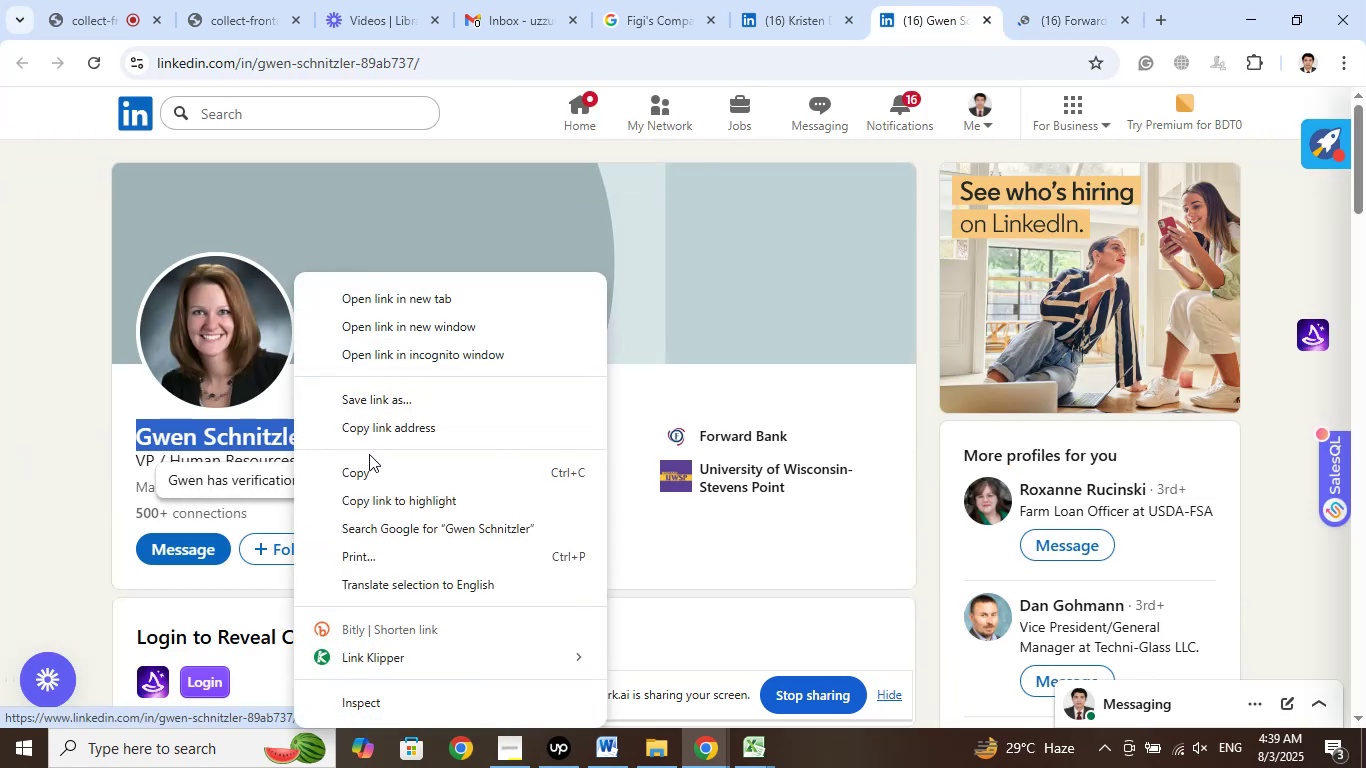 
left_click([362, 477])
 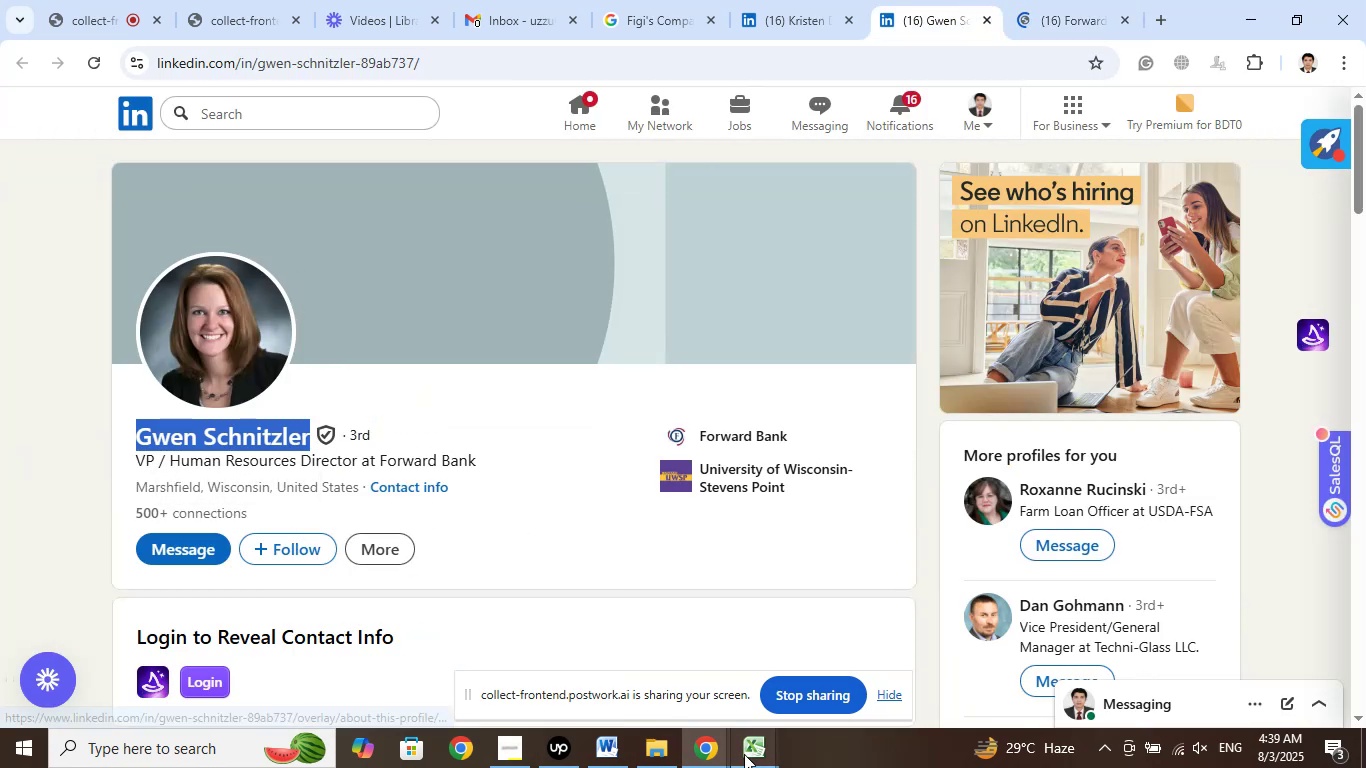 
left_click([746, 754])
 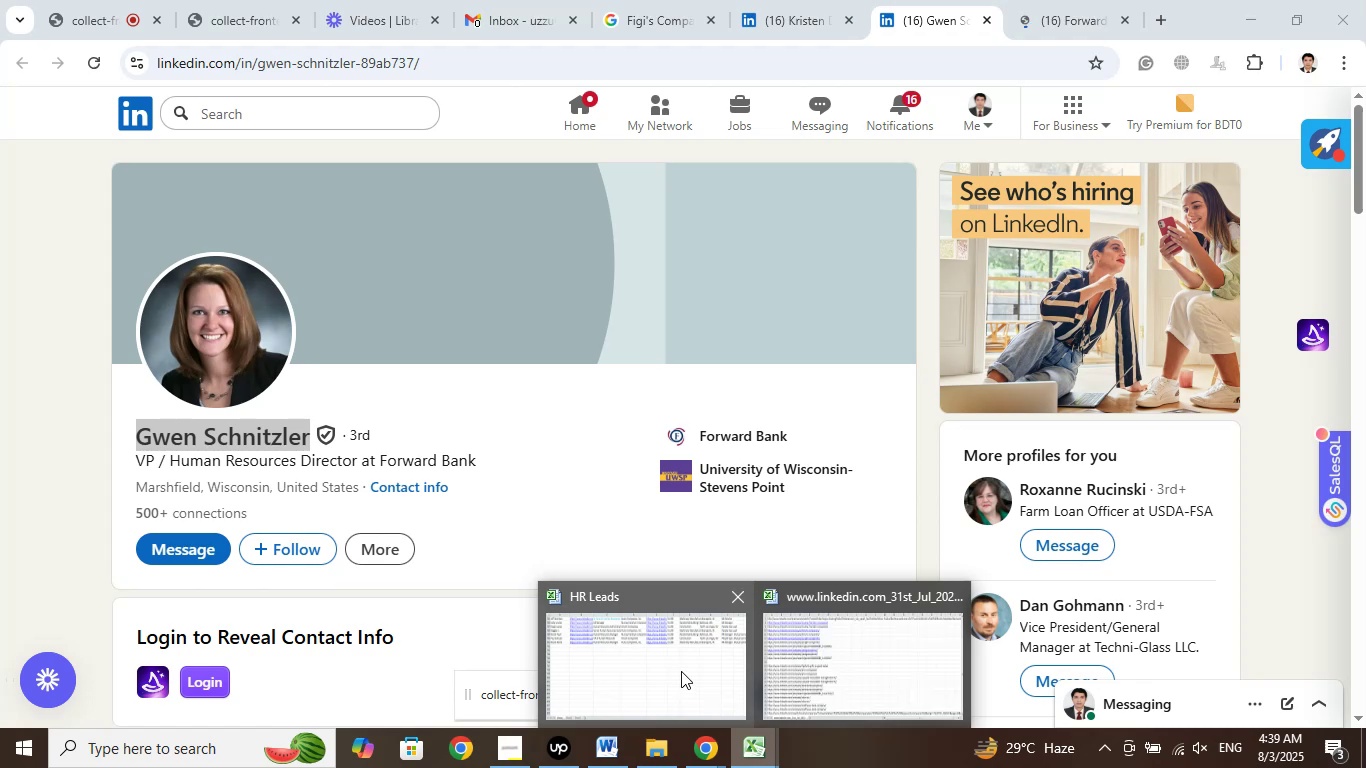 
left_click([681, 671])
 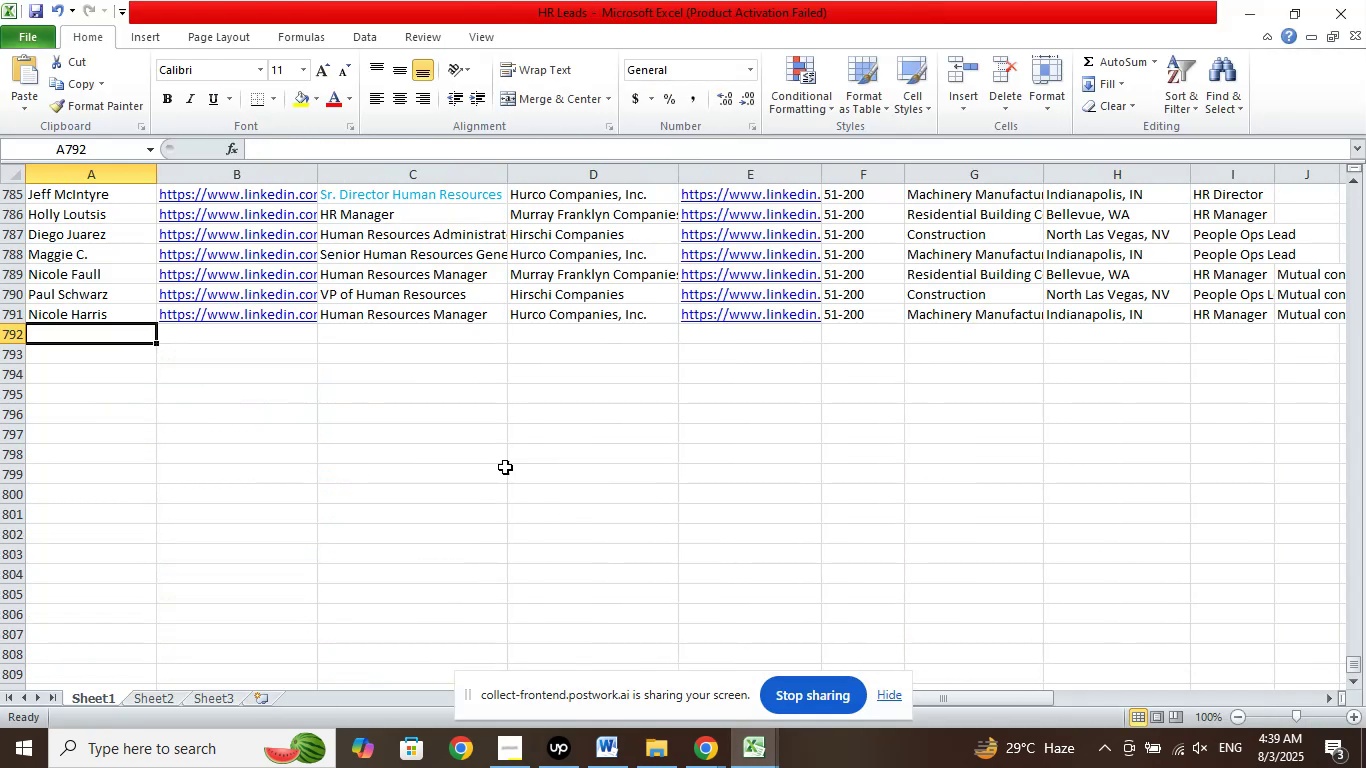 
scroll: coordinate [535, 472], scroll_direction: up, amount: 2.0
 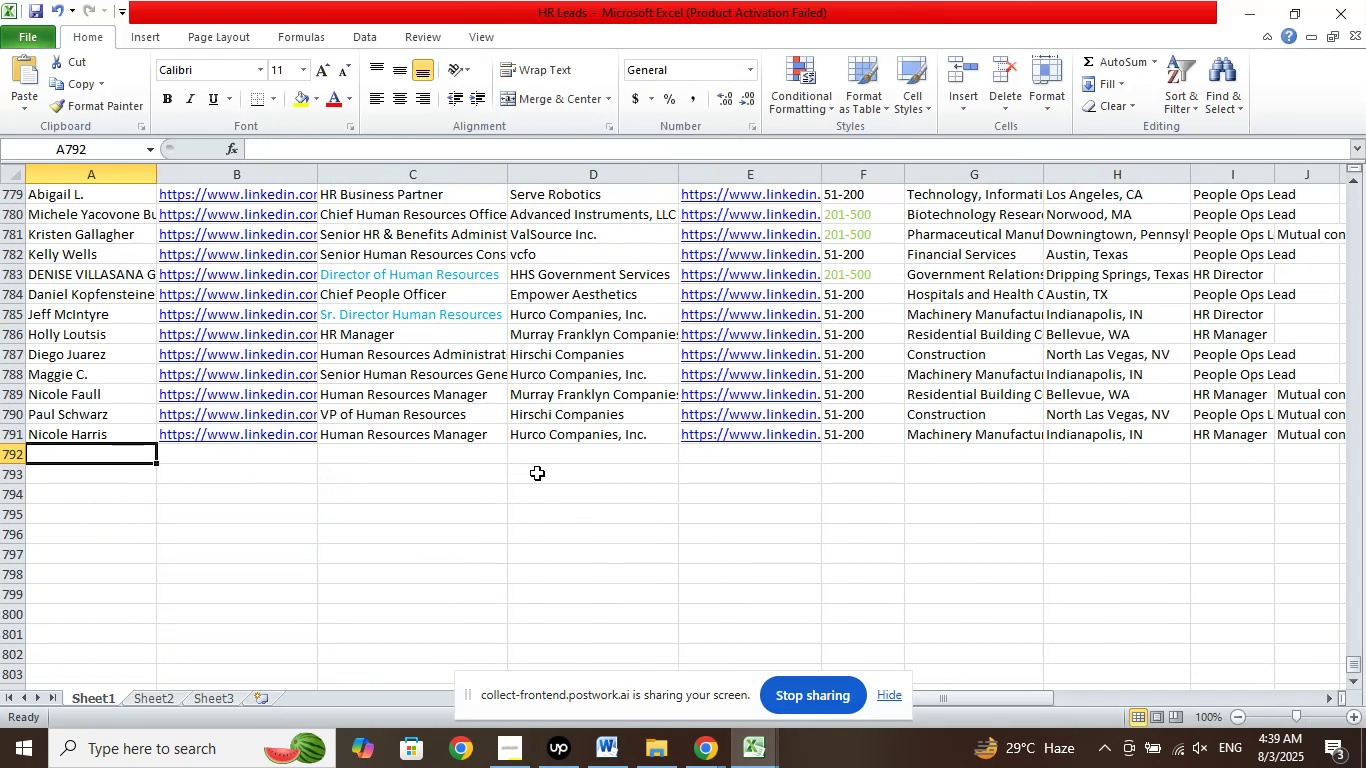 
scroll: coordinate [537, 473], scroll_direction: down, amount: 1.0
 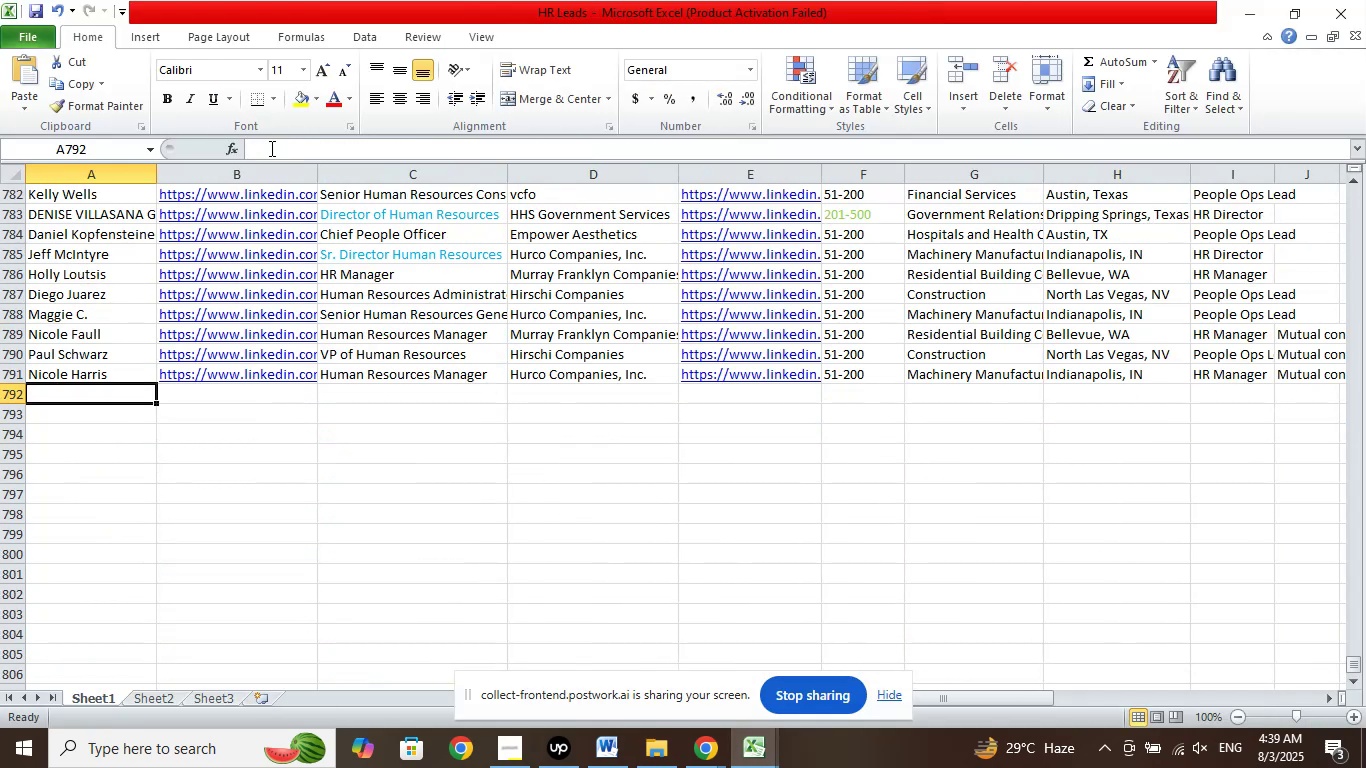 
left_click([270, 148])
 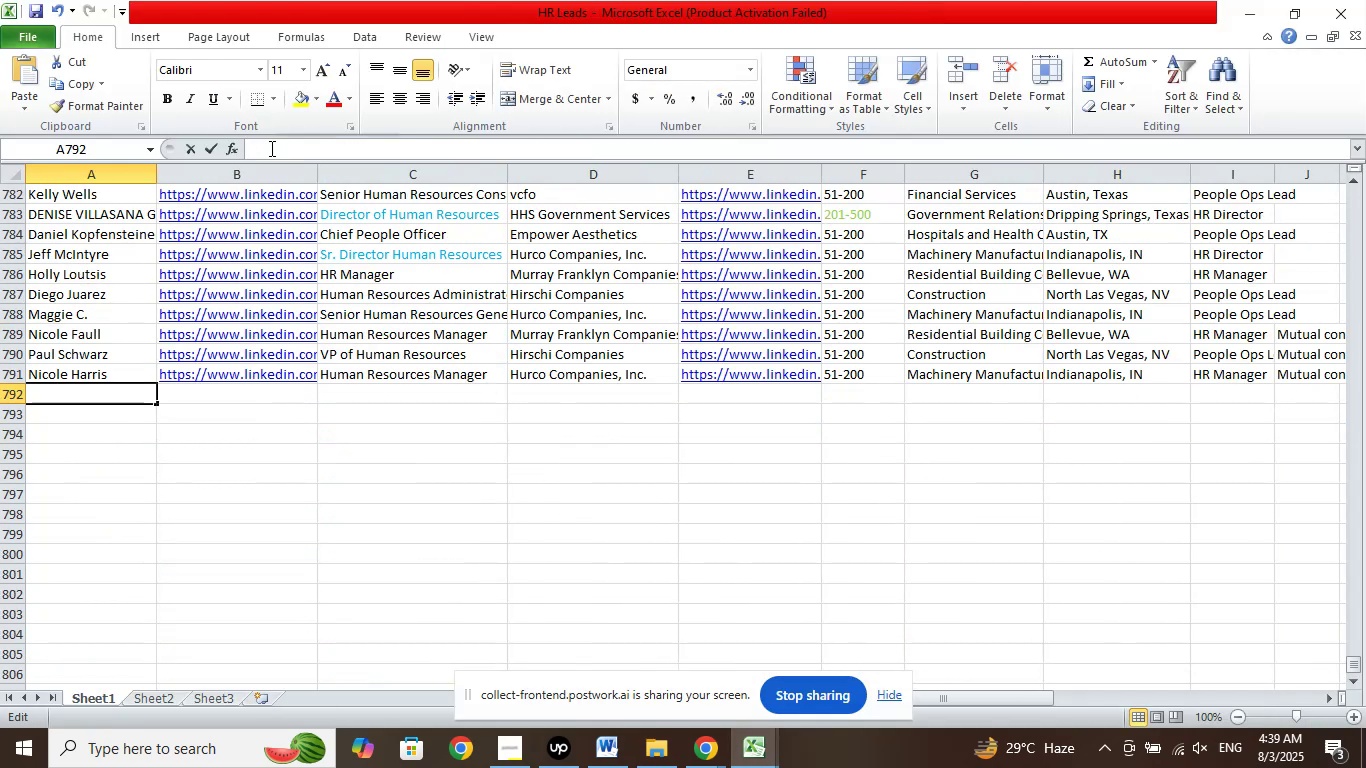 
right_click([270, 148])
 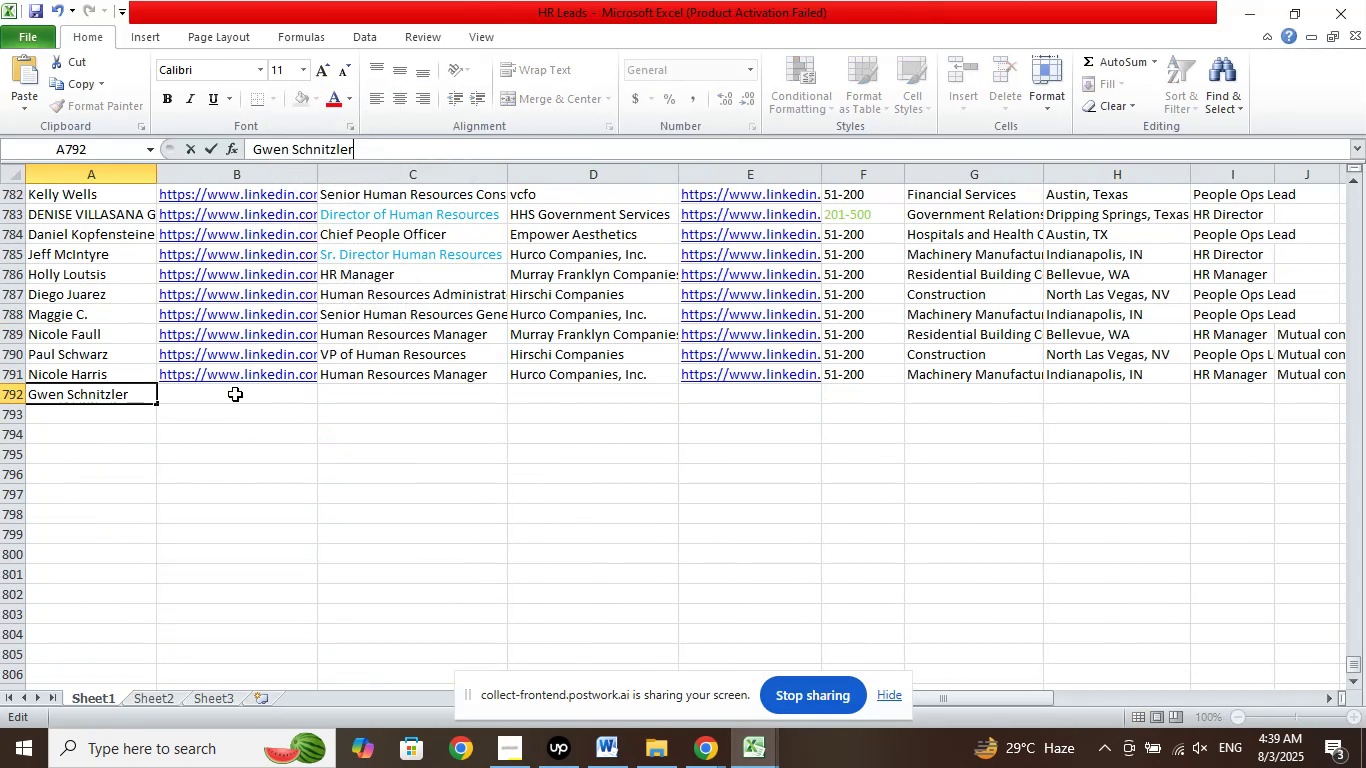 
left_click([235, 395])
 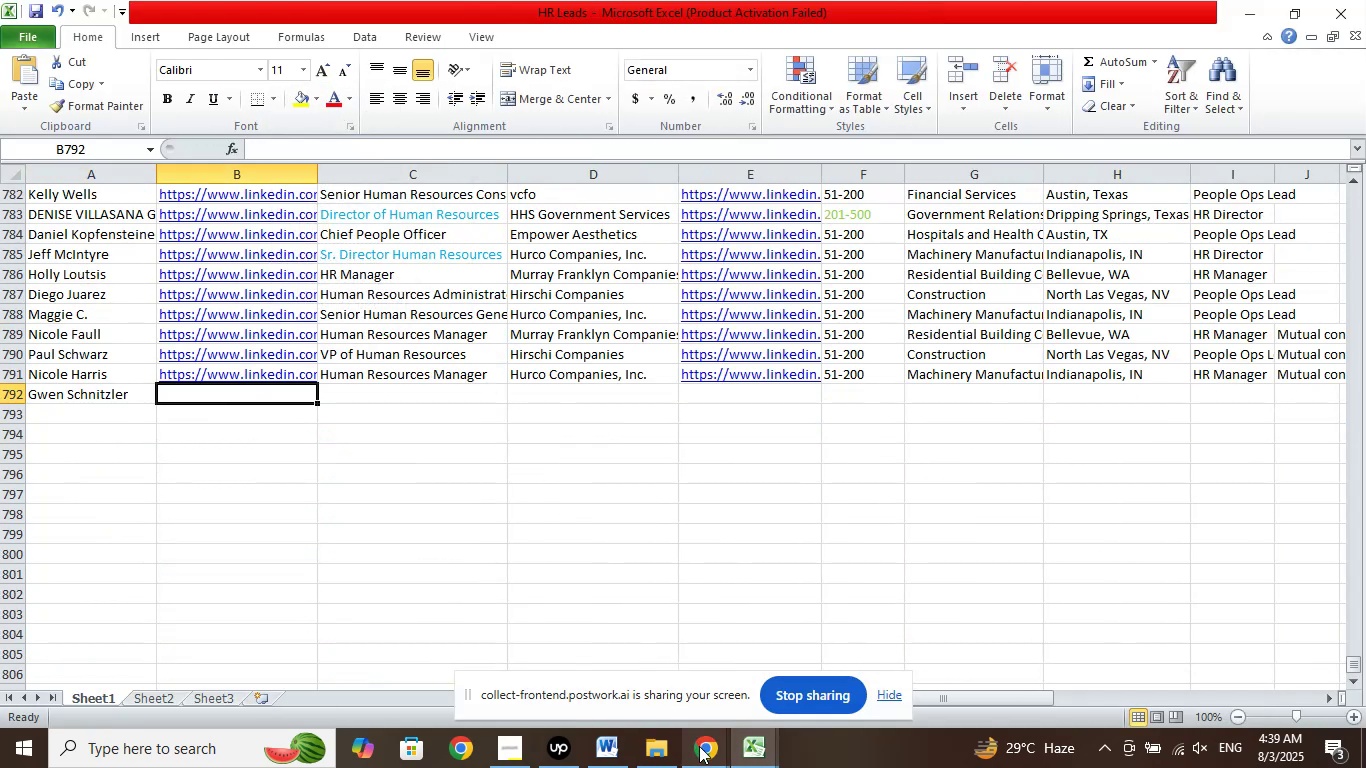 
left_click([703, 753])
 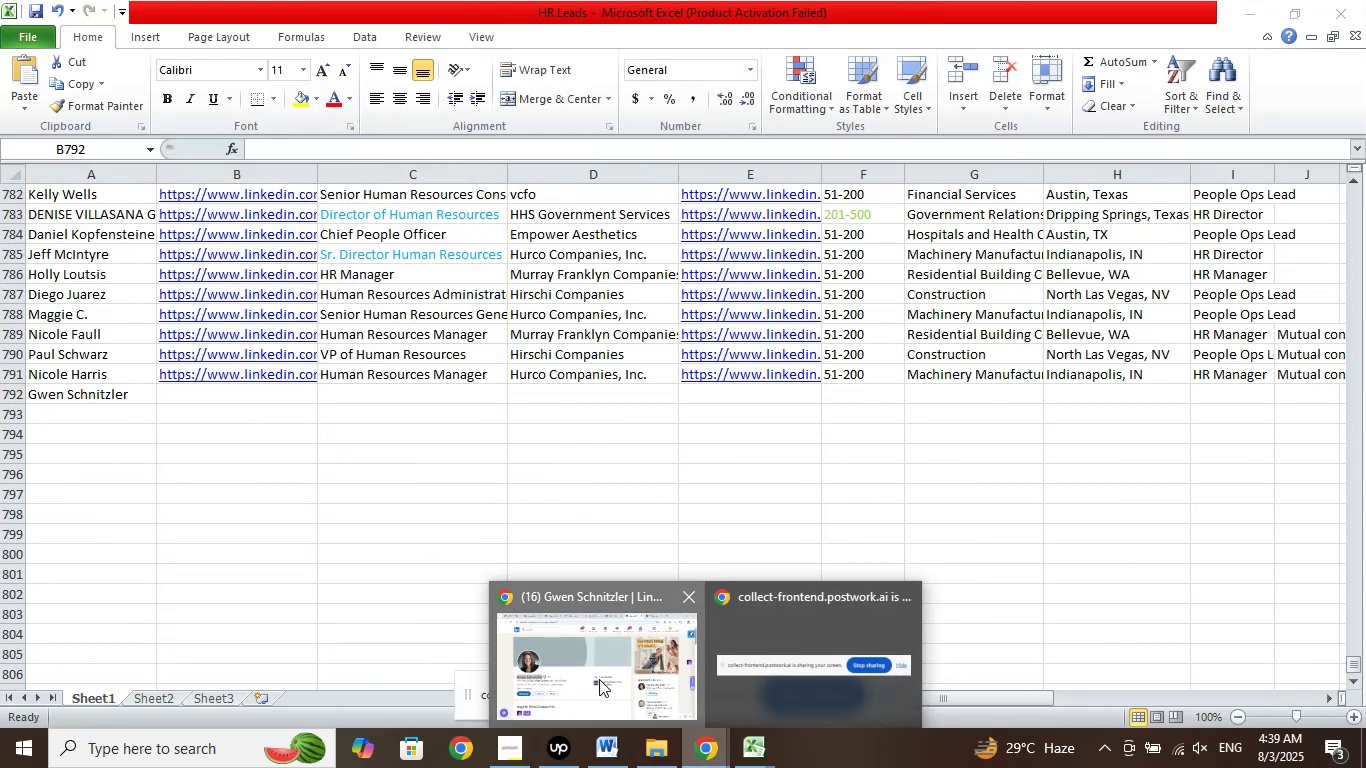 
left_click([599, 679])
 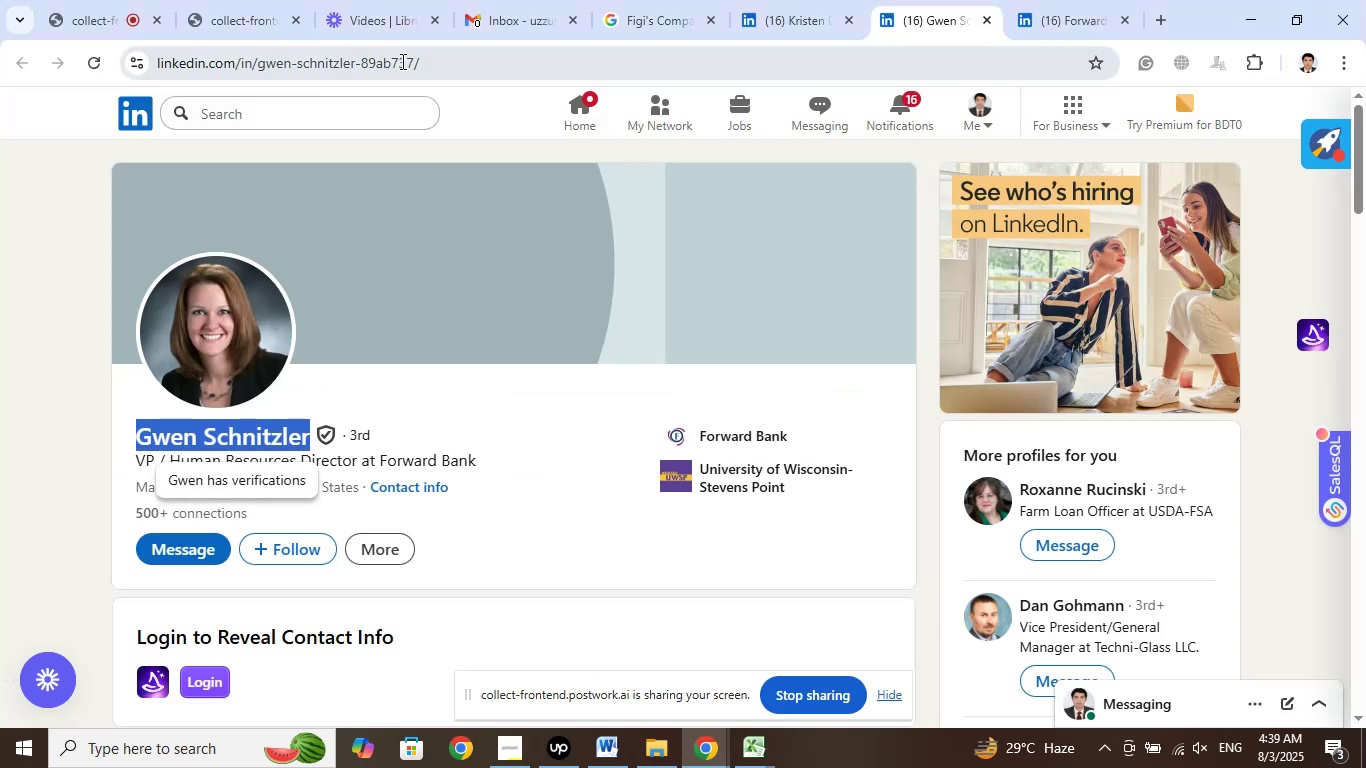 
left_click([401, 59])
 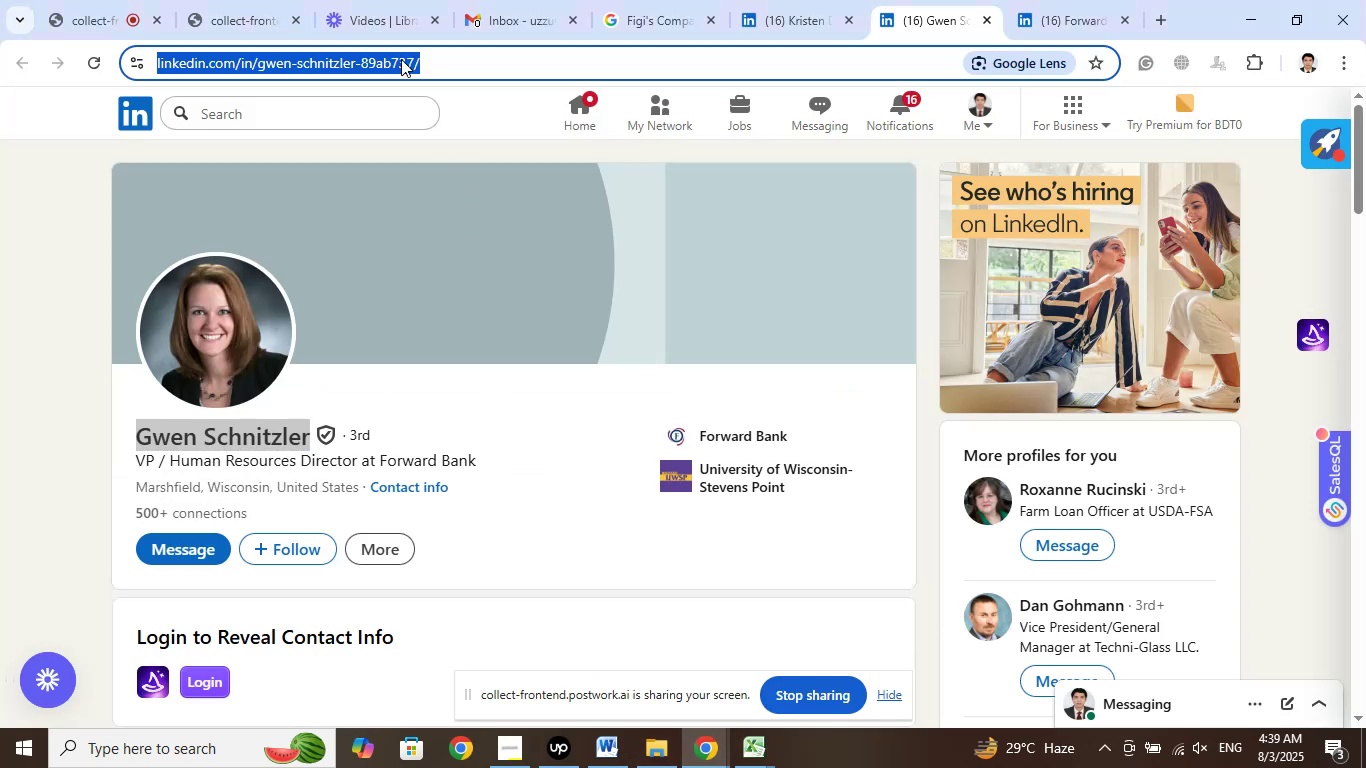 
right_click([401, 59])
 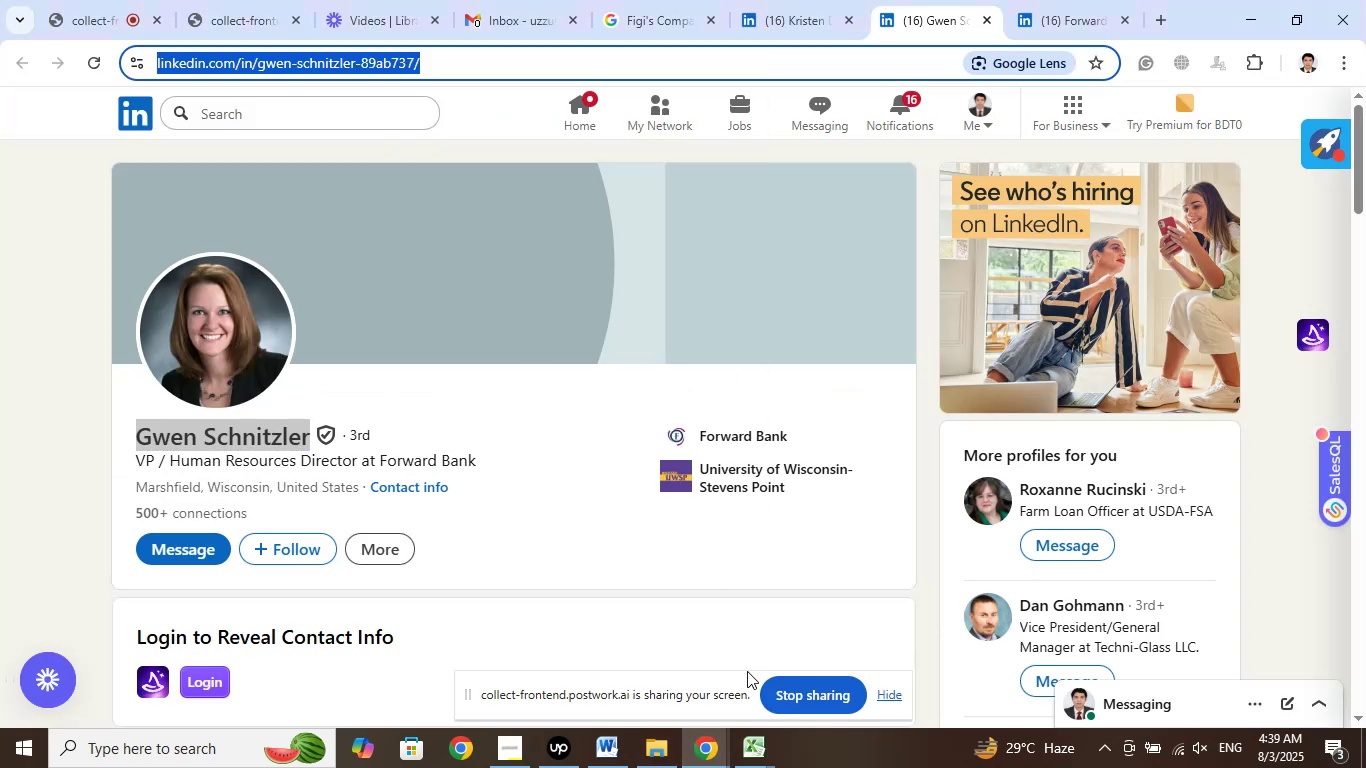 
left_click([747, 748])
 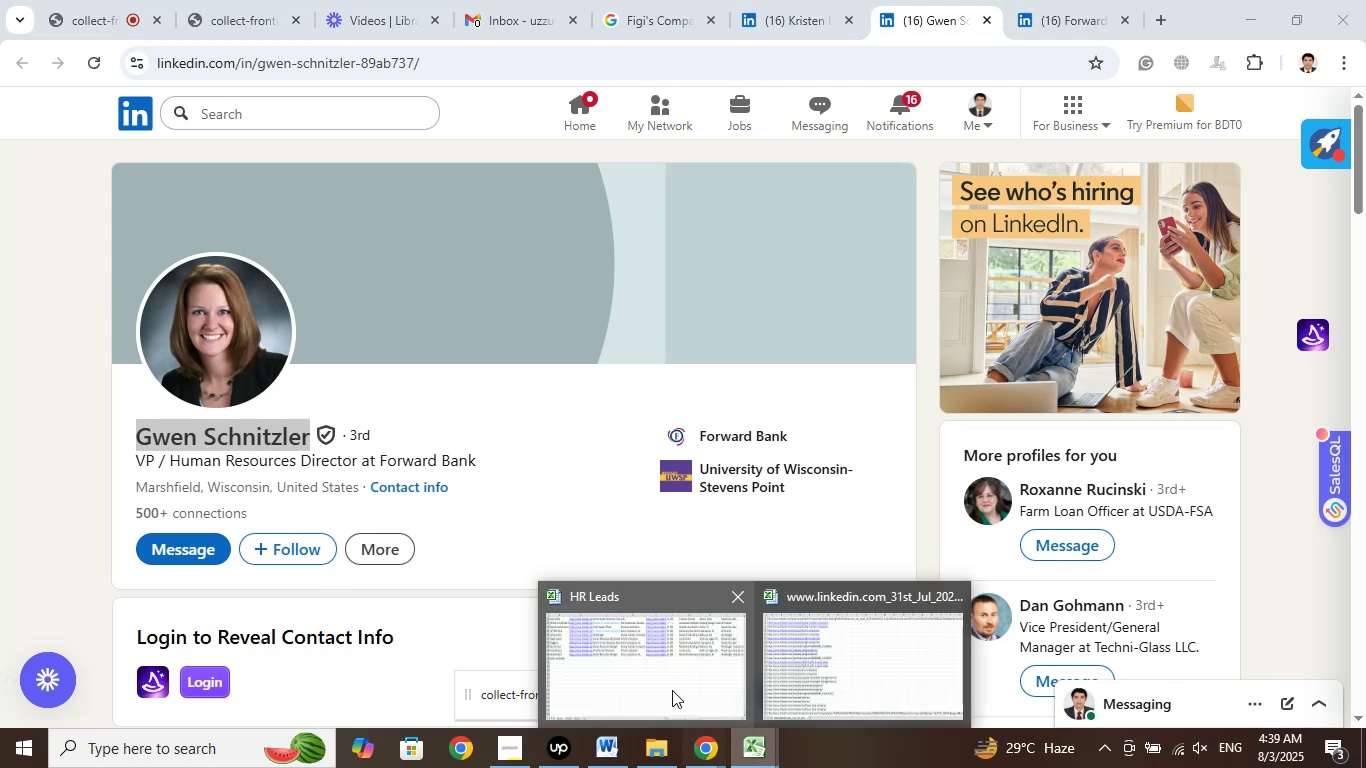 
left_click([655, 675])
 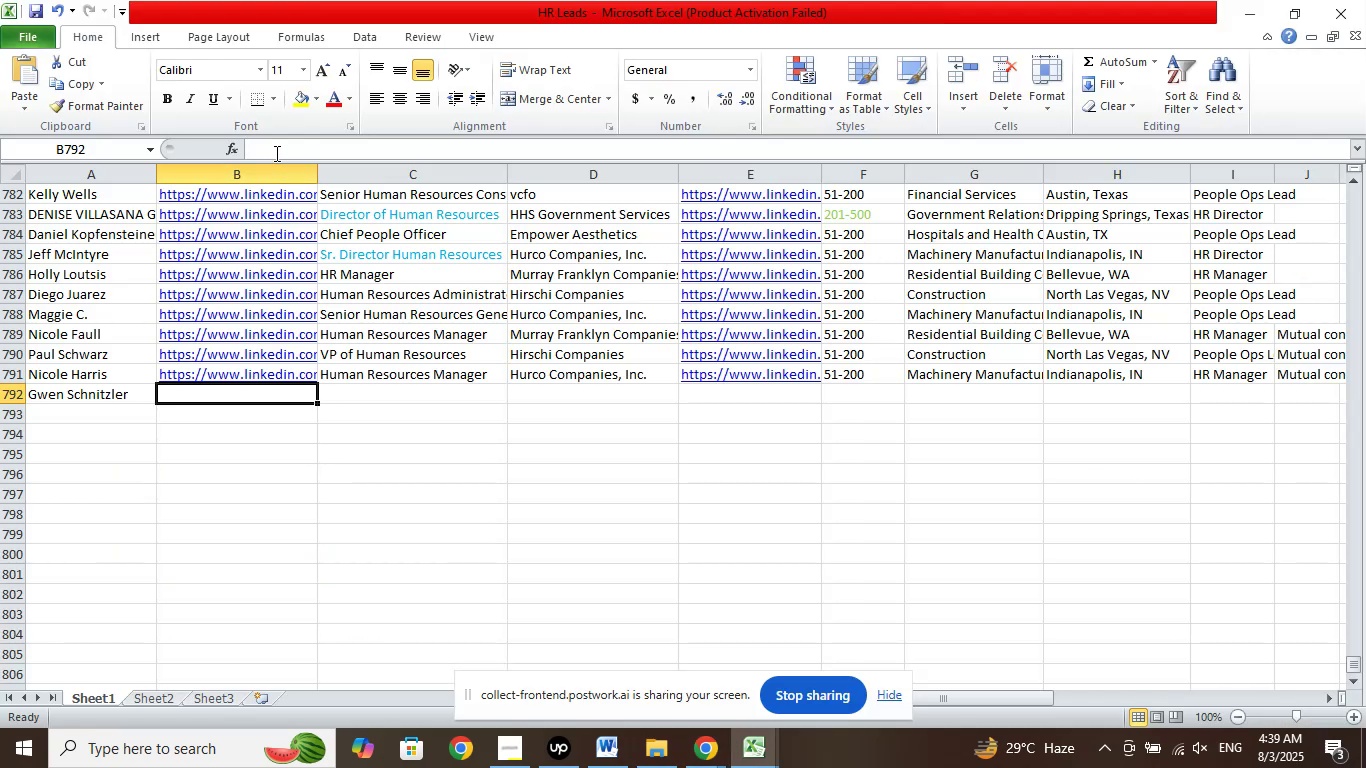 
left_click([275, 152])
 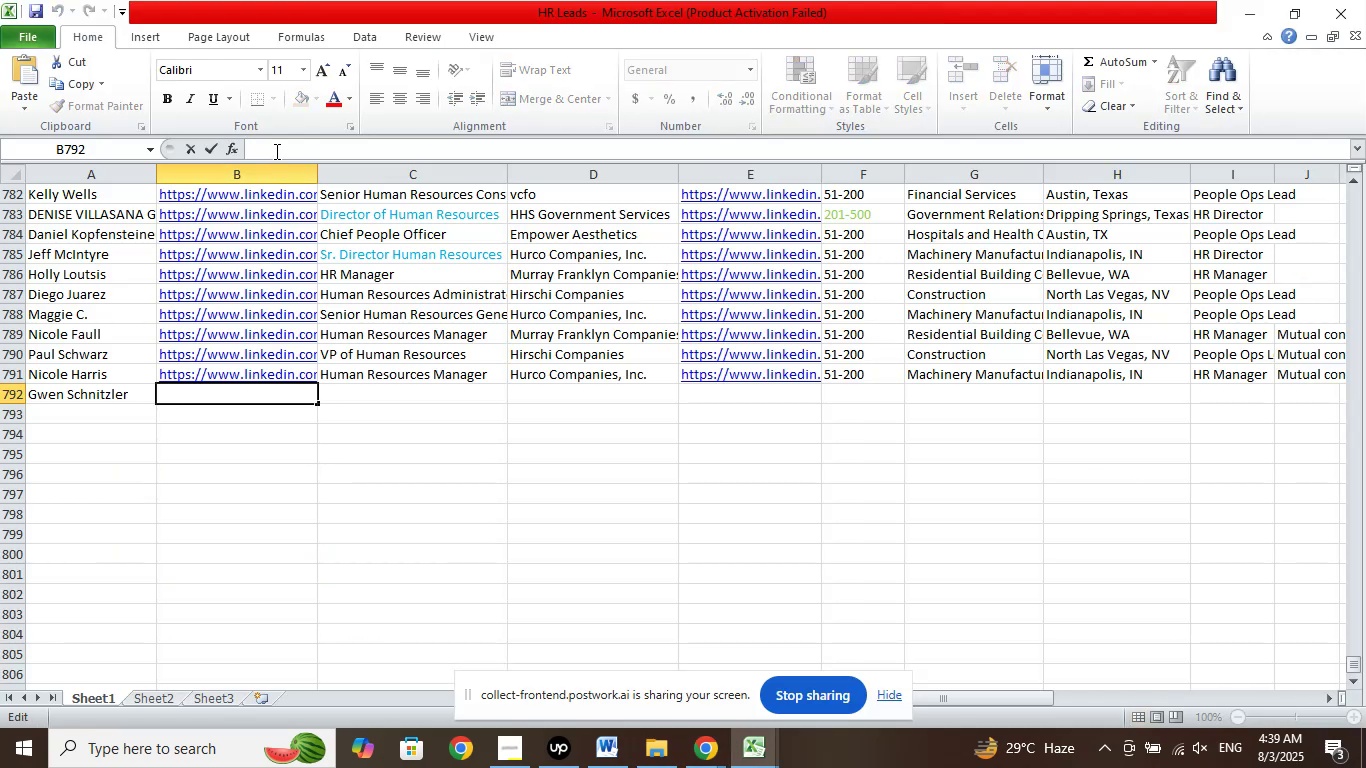 
right_click([275, 151])
 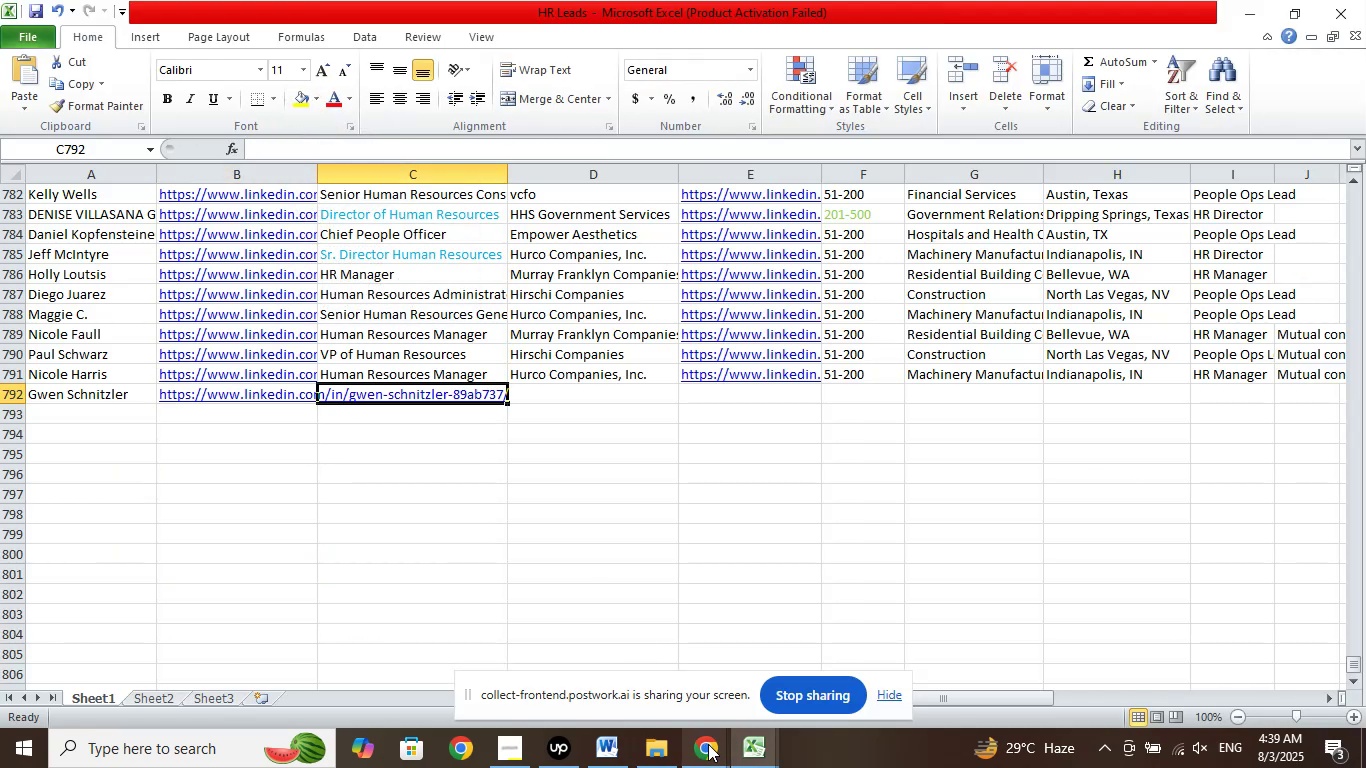 
double_click([627, 680])
 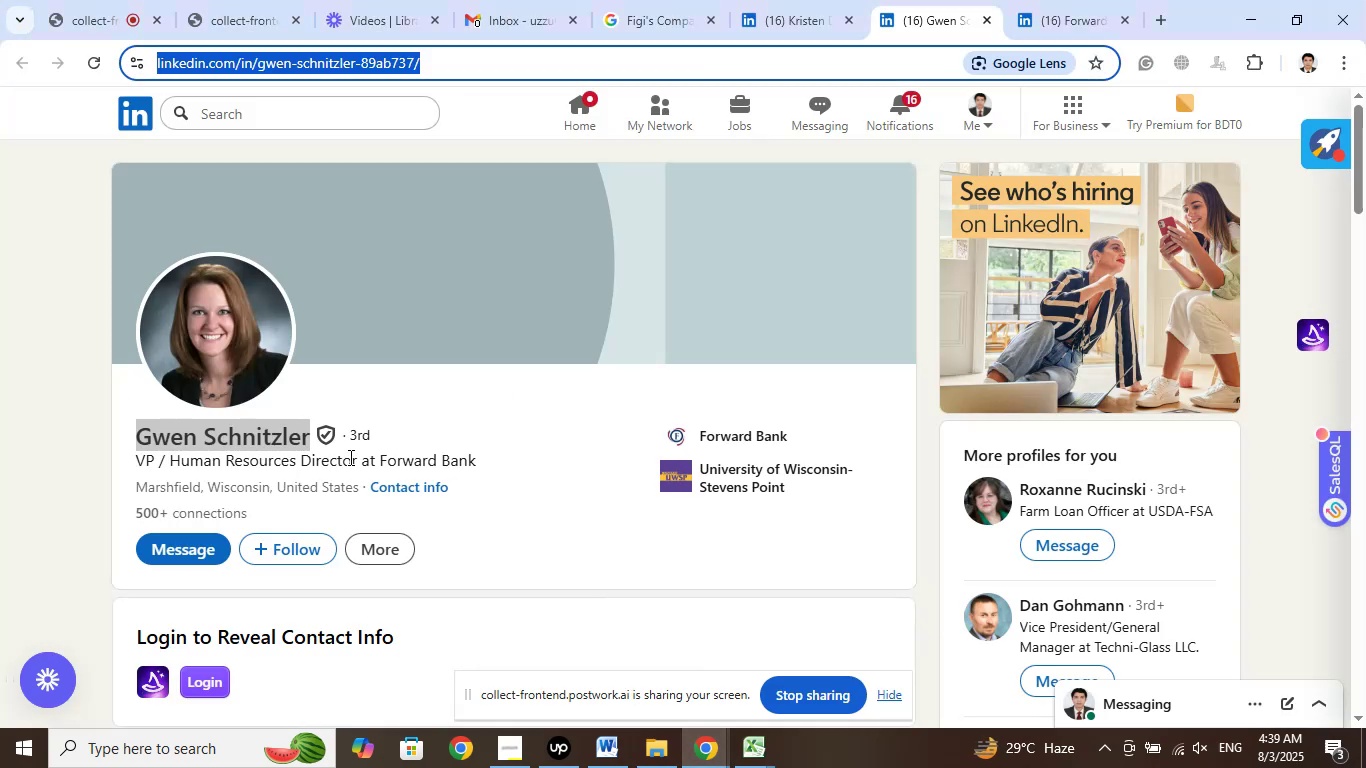 
left_click_drag(start_coordinate=[356, 463], to_coordinate=[137, 461])
 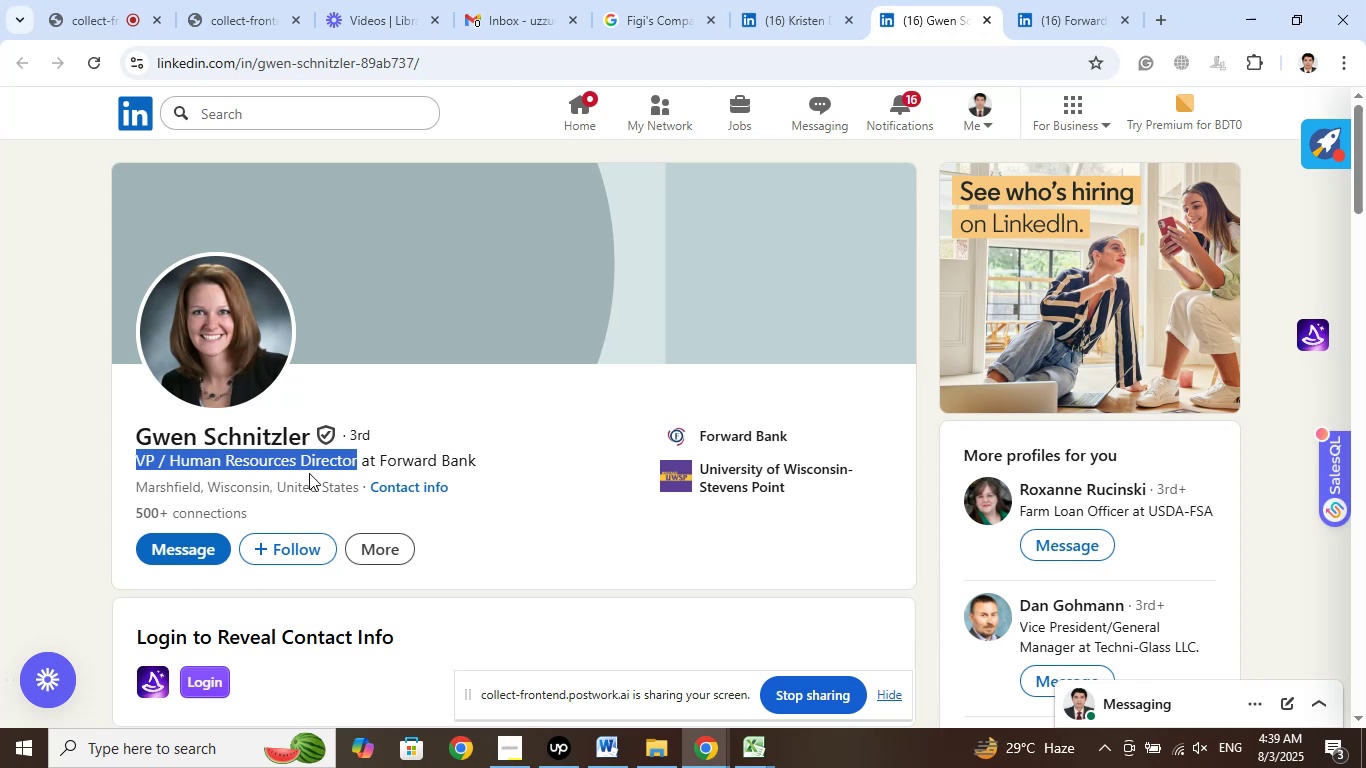 
right_click([305, 467])
 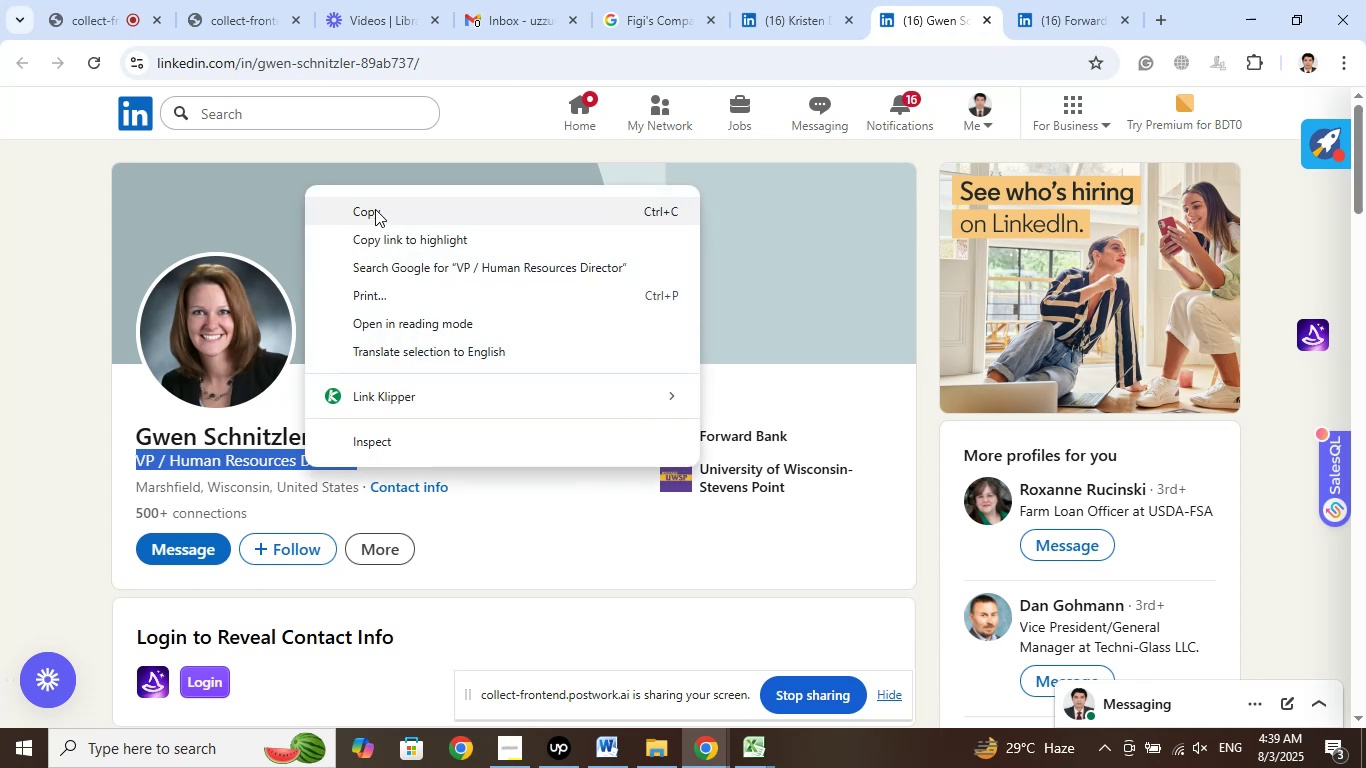 
left_click([375, 206])
 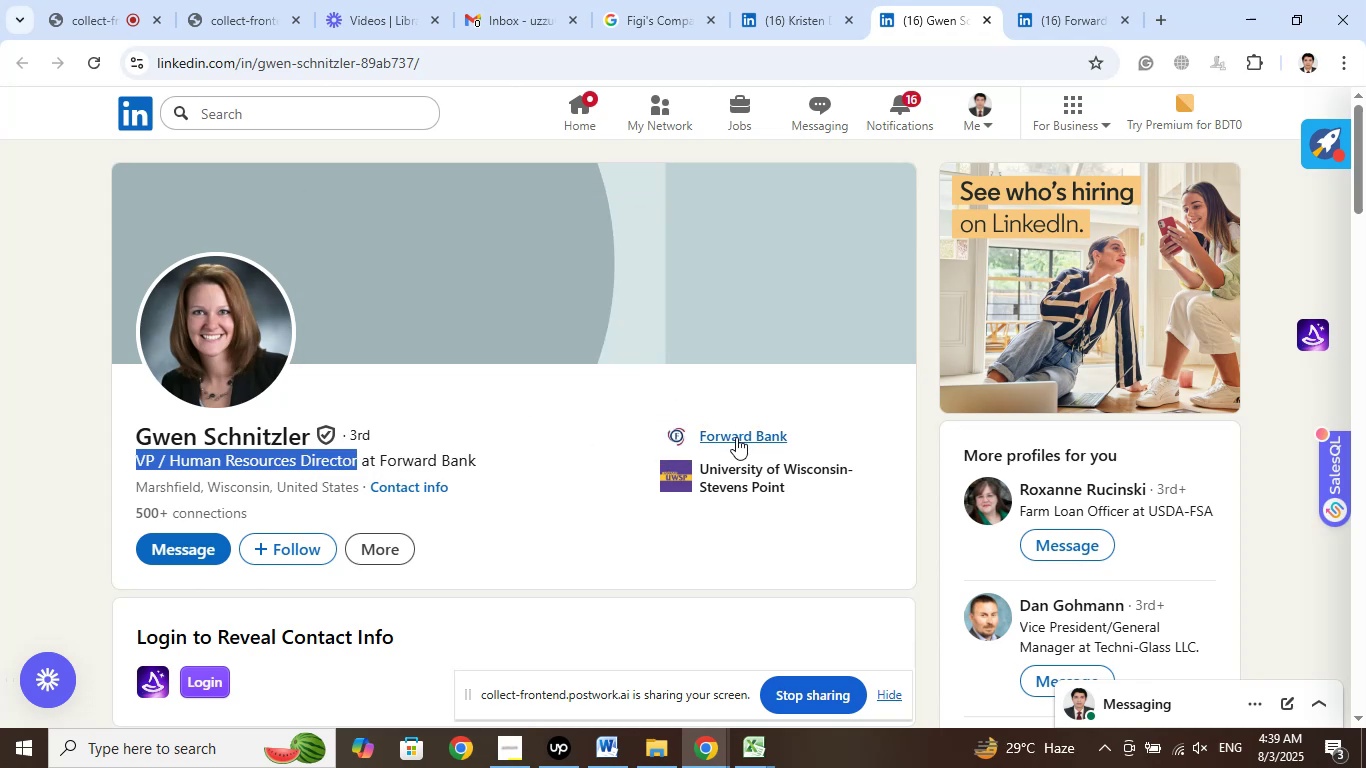 
left_click([736, 437])
 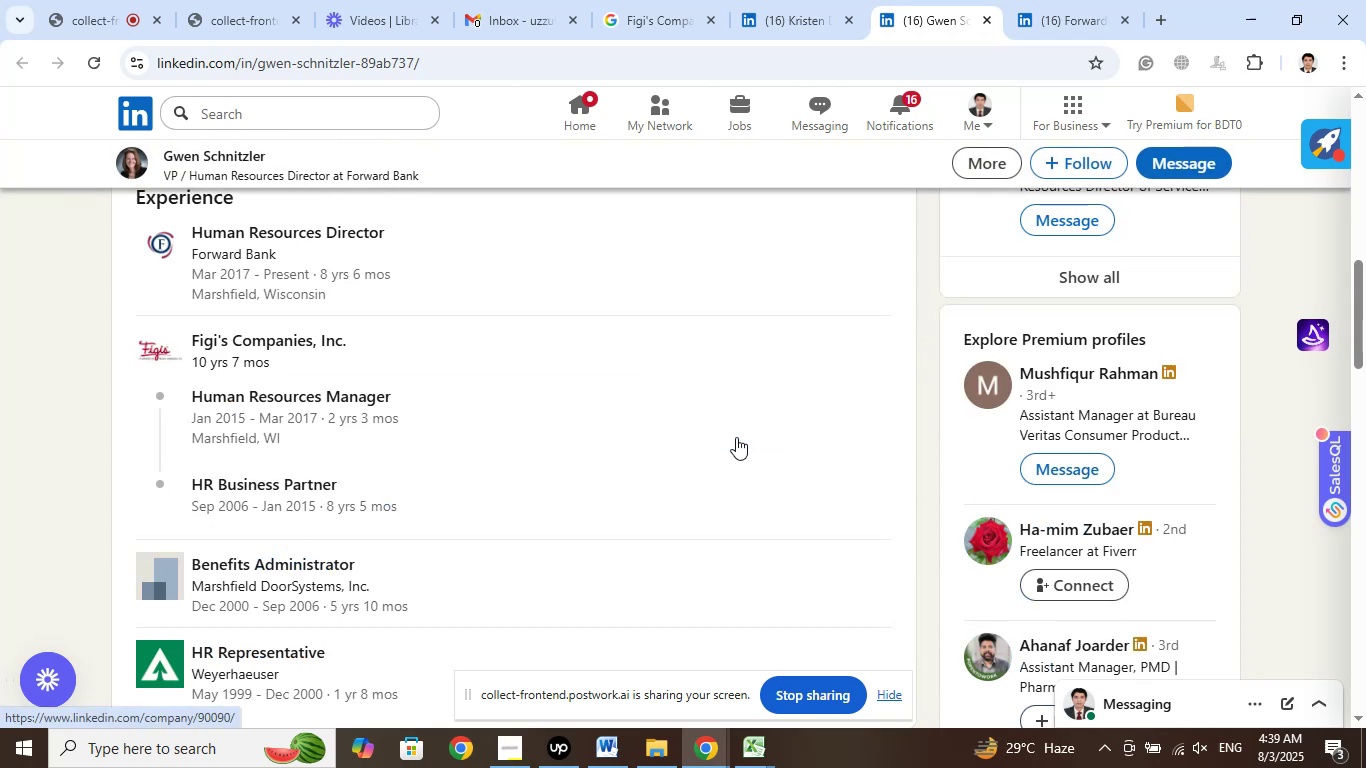 
scroll: coordinate [745, 376], scroll_direction: up, amount: 7.0
 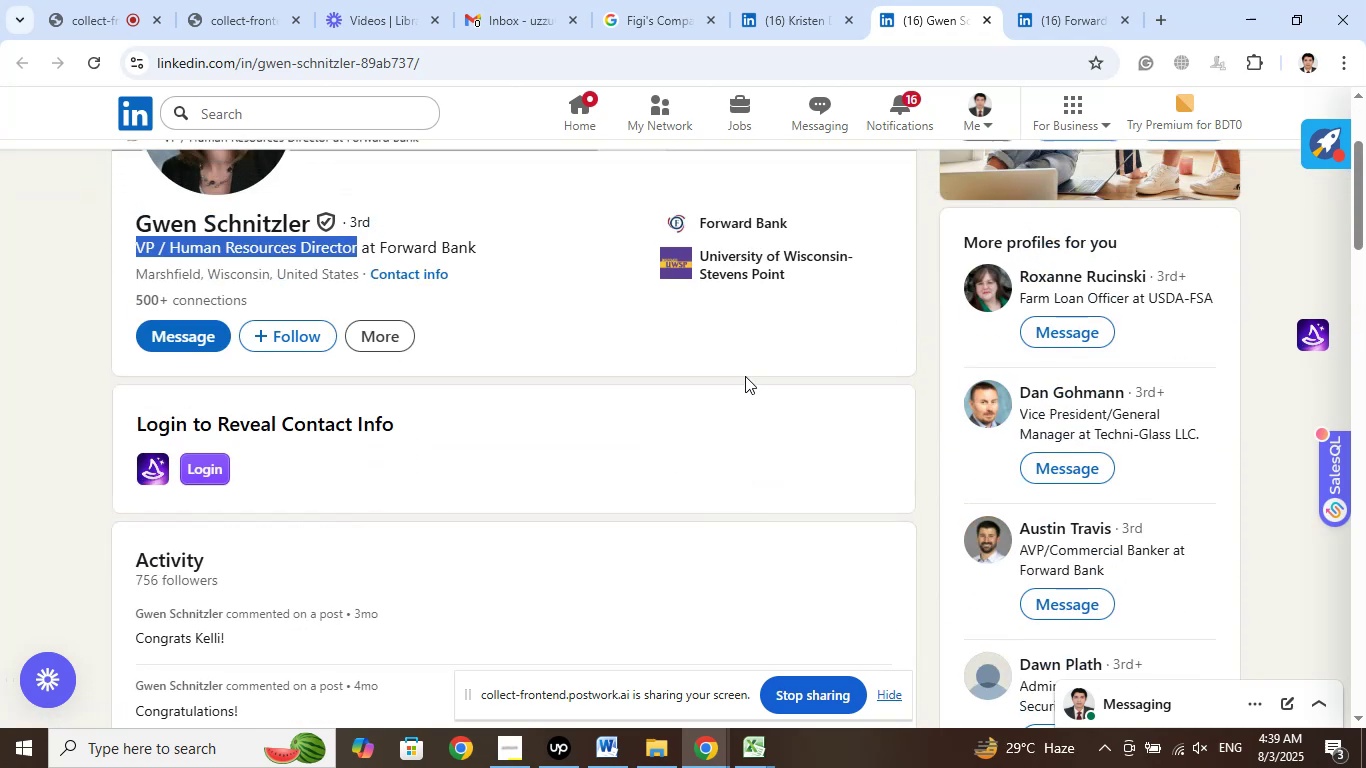 
scroll: coordinate [741, 397], scroll_direction: down, amount: 5.0
 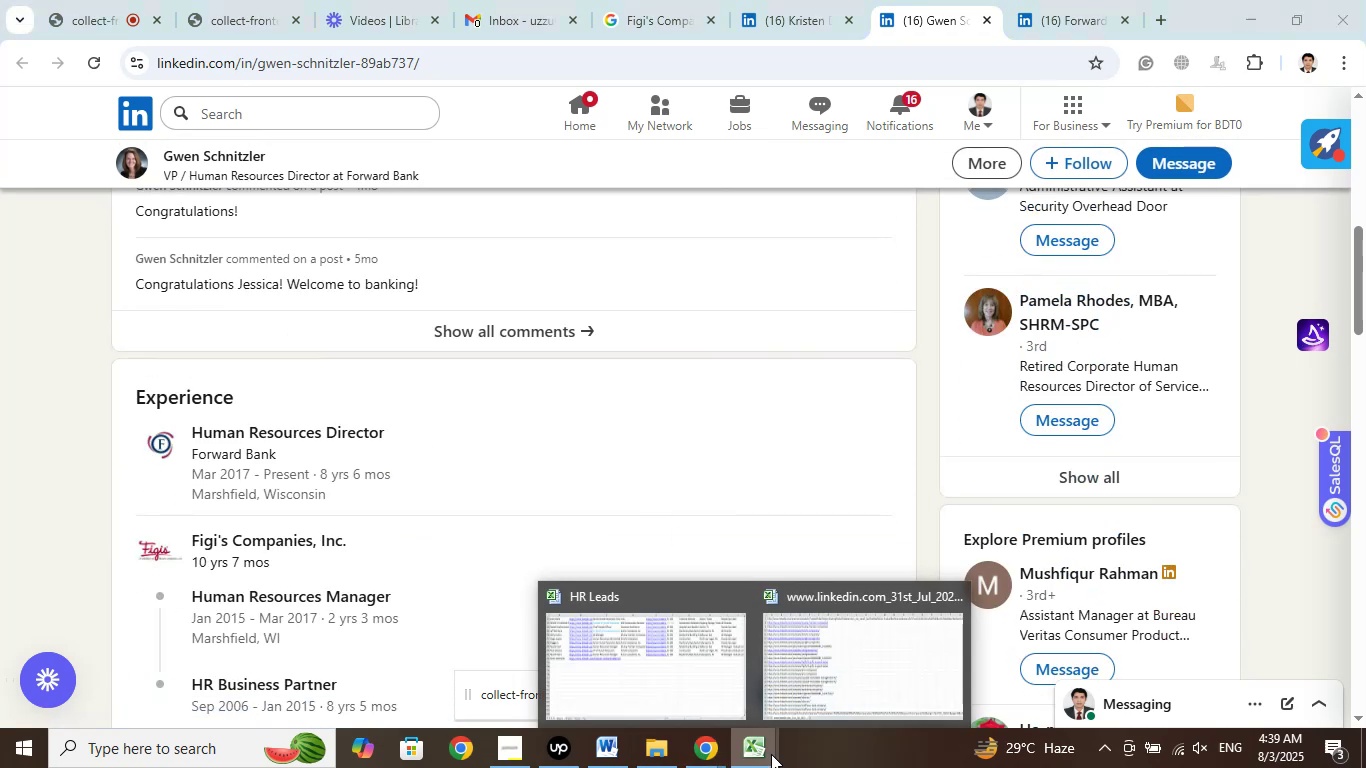 
left_click([701, 663])
 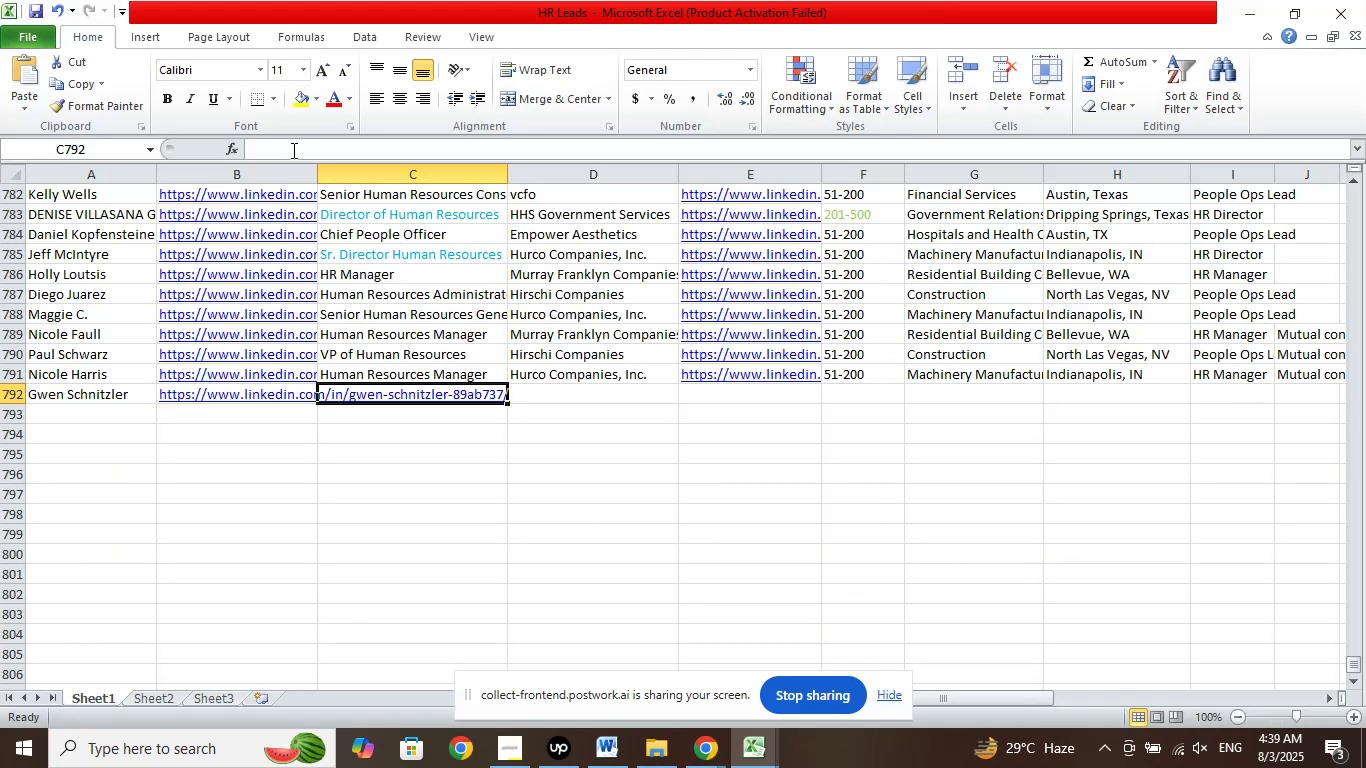 
left_click([290, 150])
 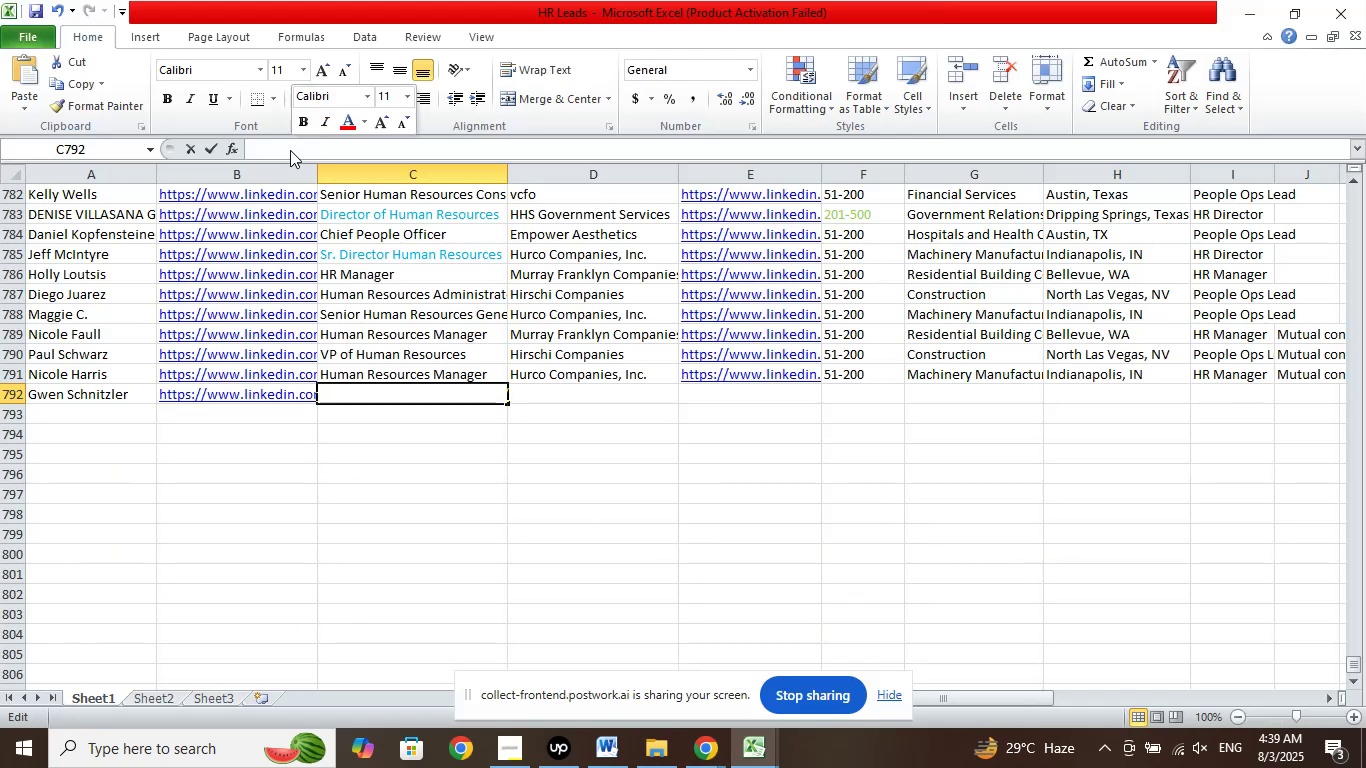 
right_click([290, 150])
 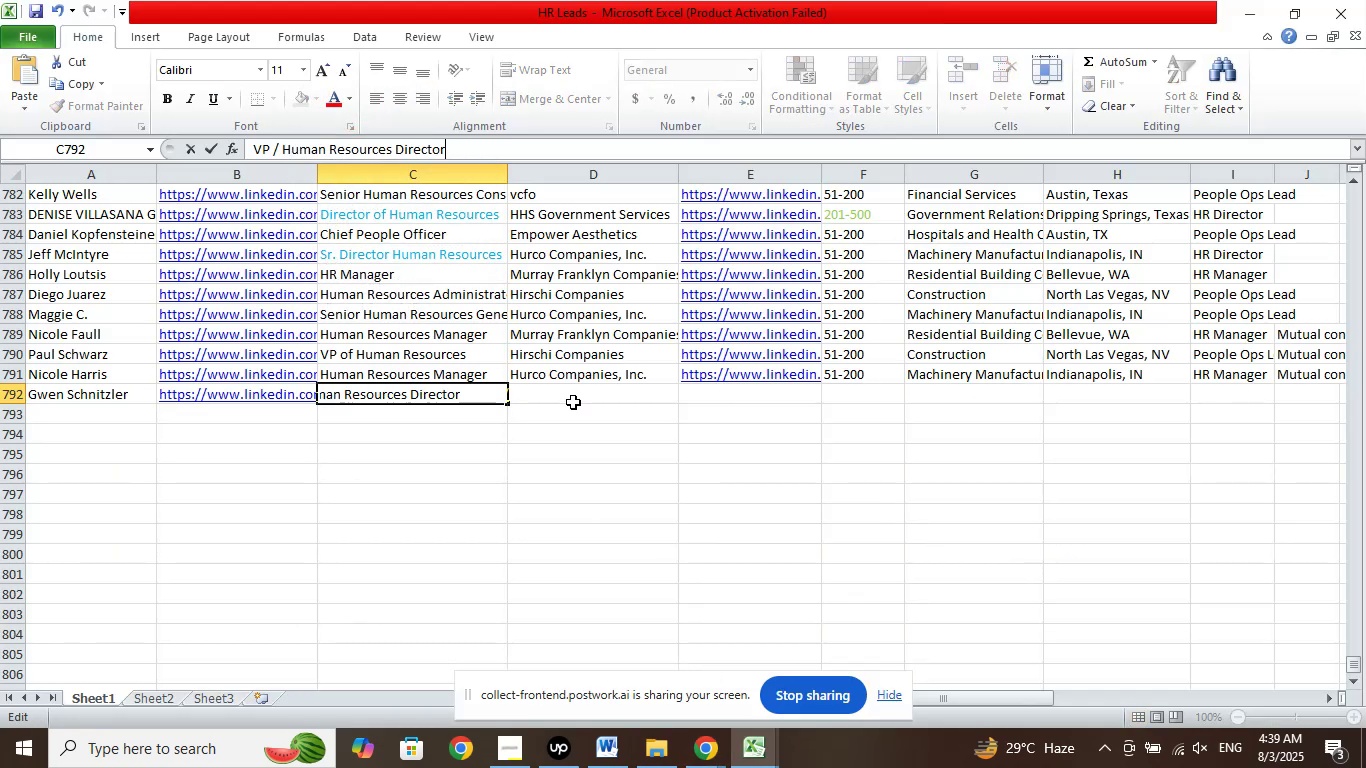 
left_click([576, 392])
 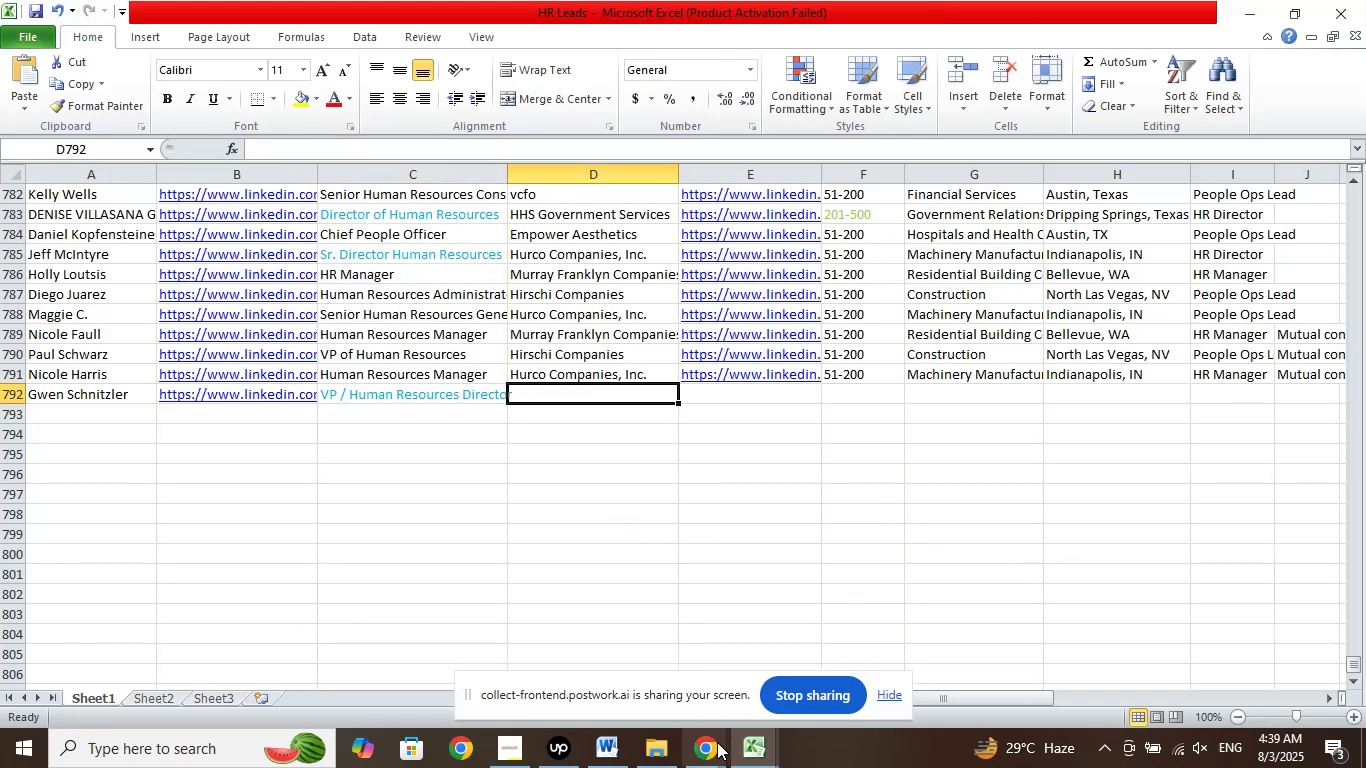 
left_click([715, 748])
 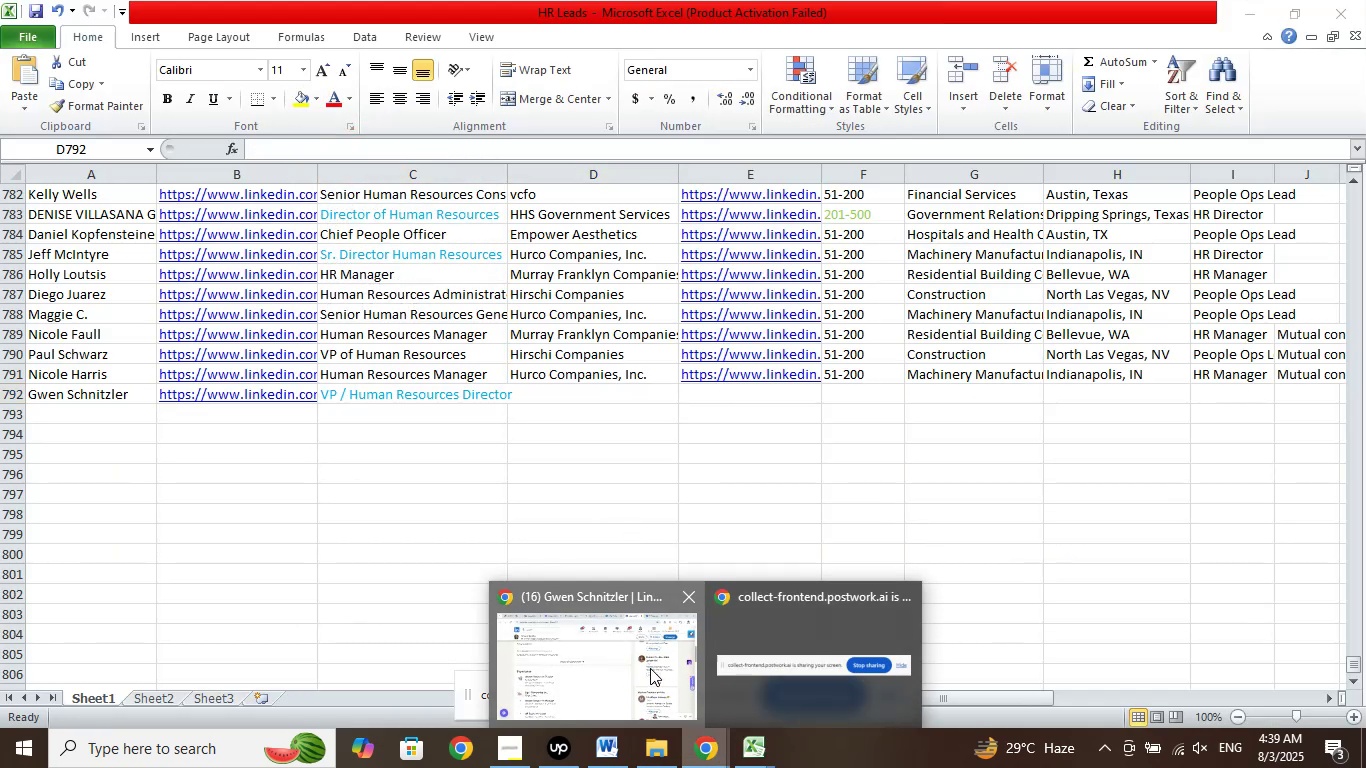 
left_click([650, 668])
 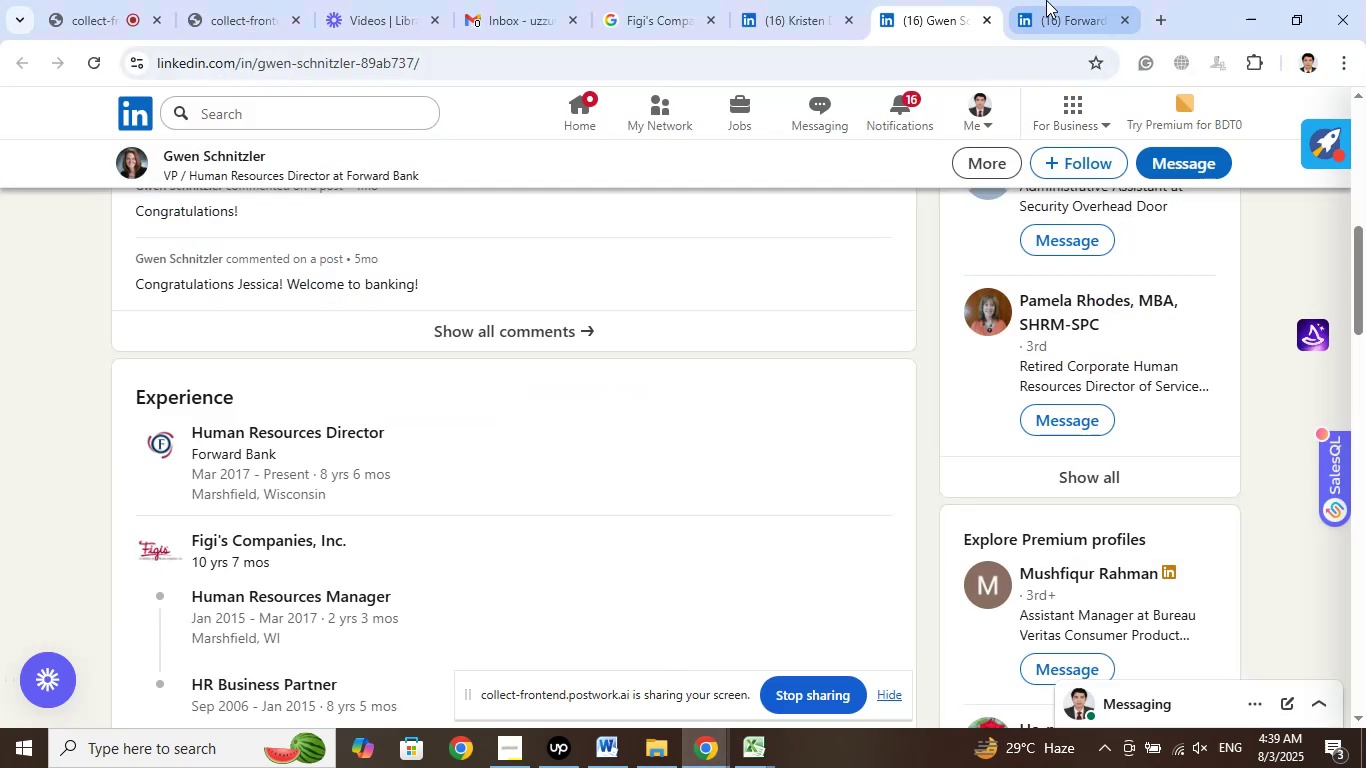 
left_click([1046, 0])
 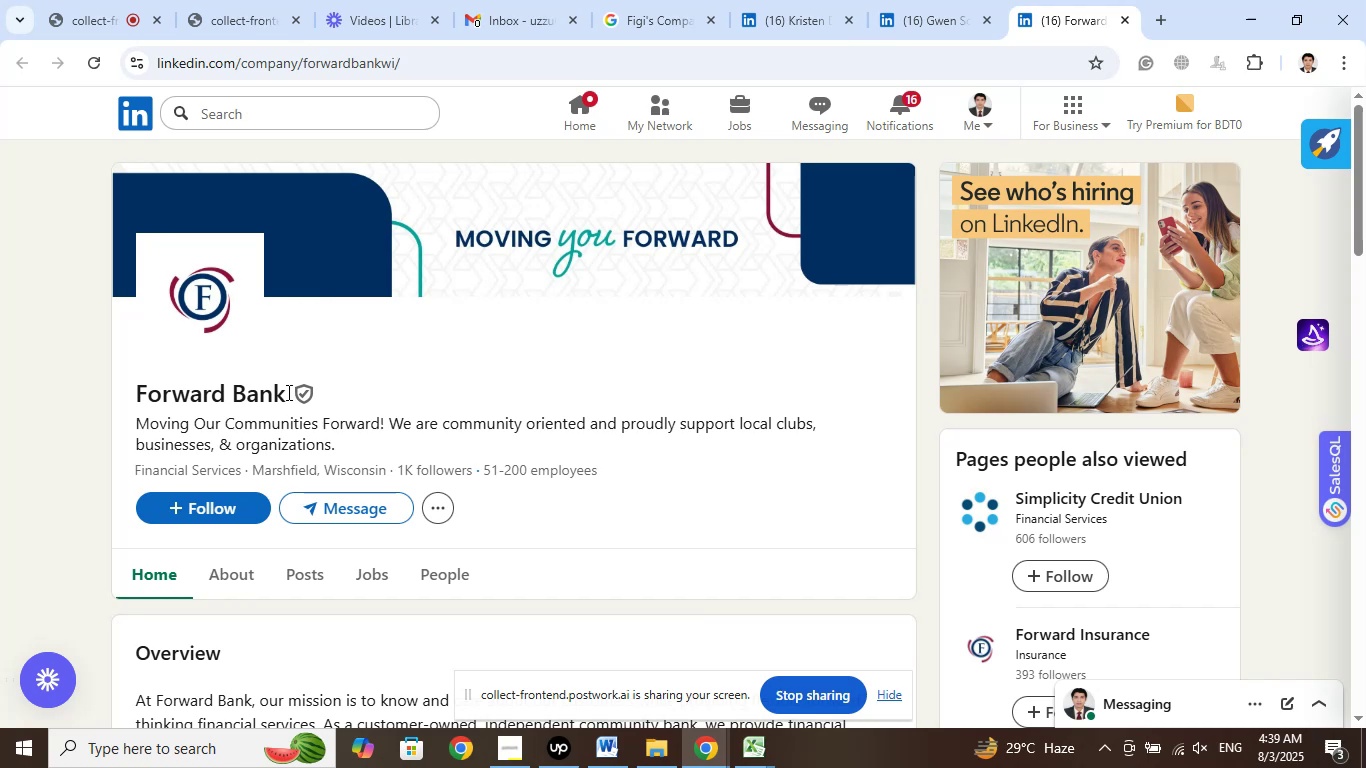 
left_click_drag(start_coordinate=[284, 390], to_coordinate=[130, 392])
 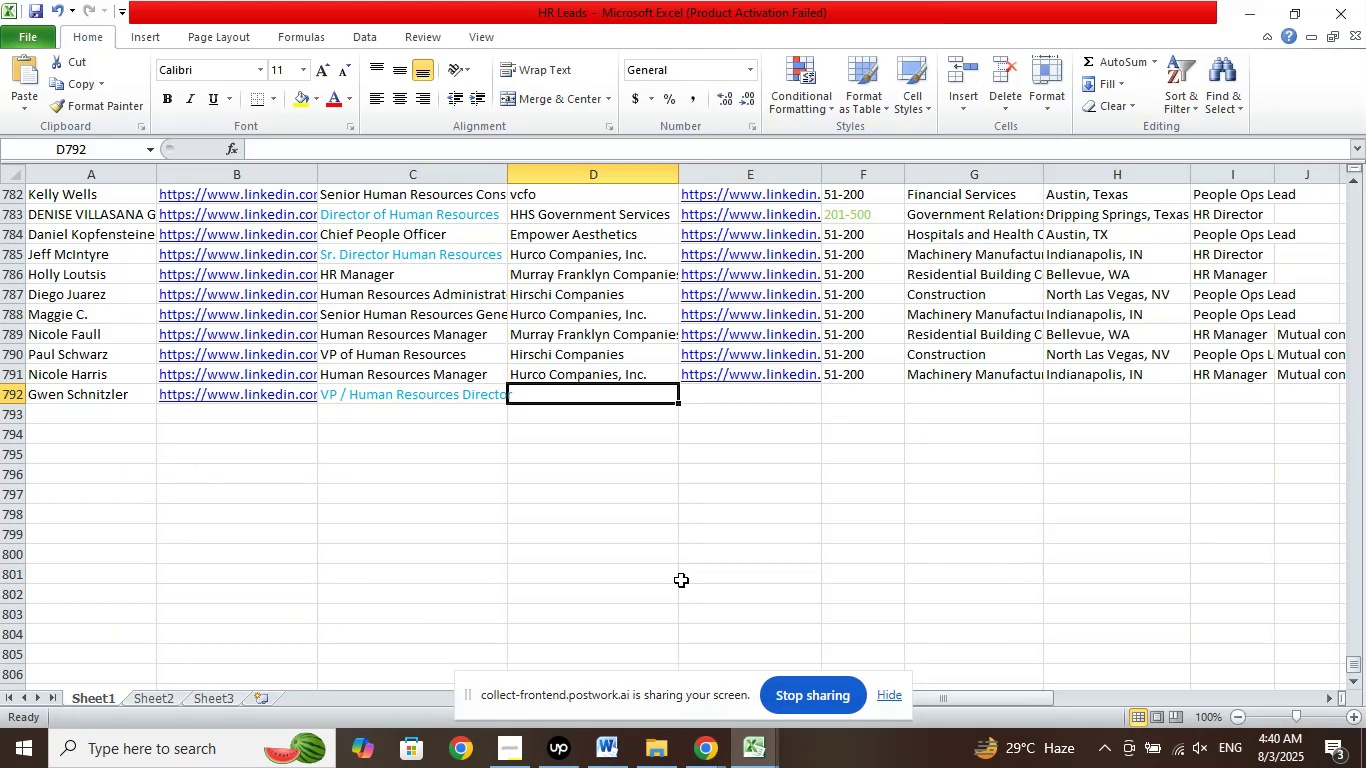 
left_click([299, 144])
 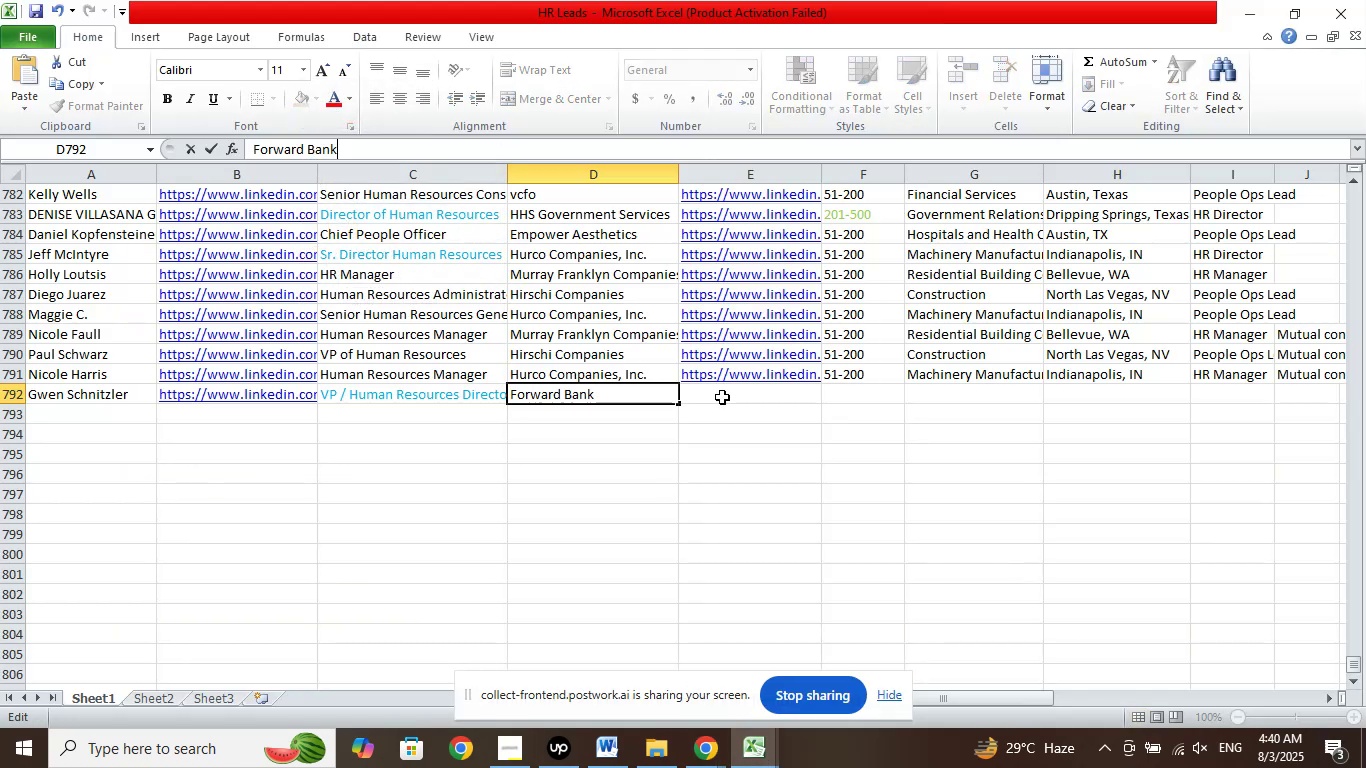 
left_click([722, 397])
 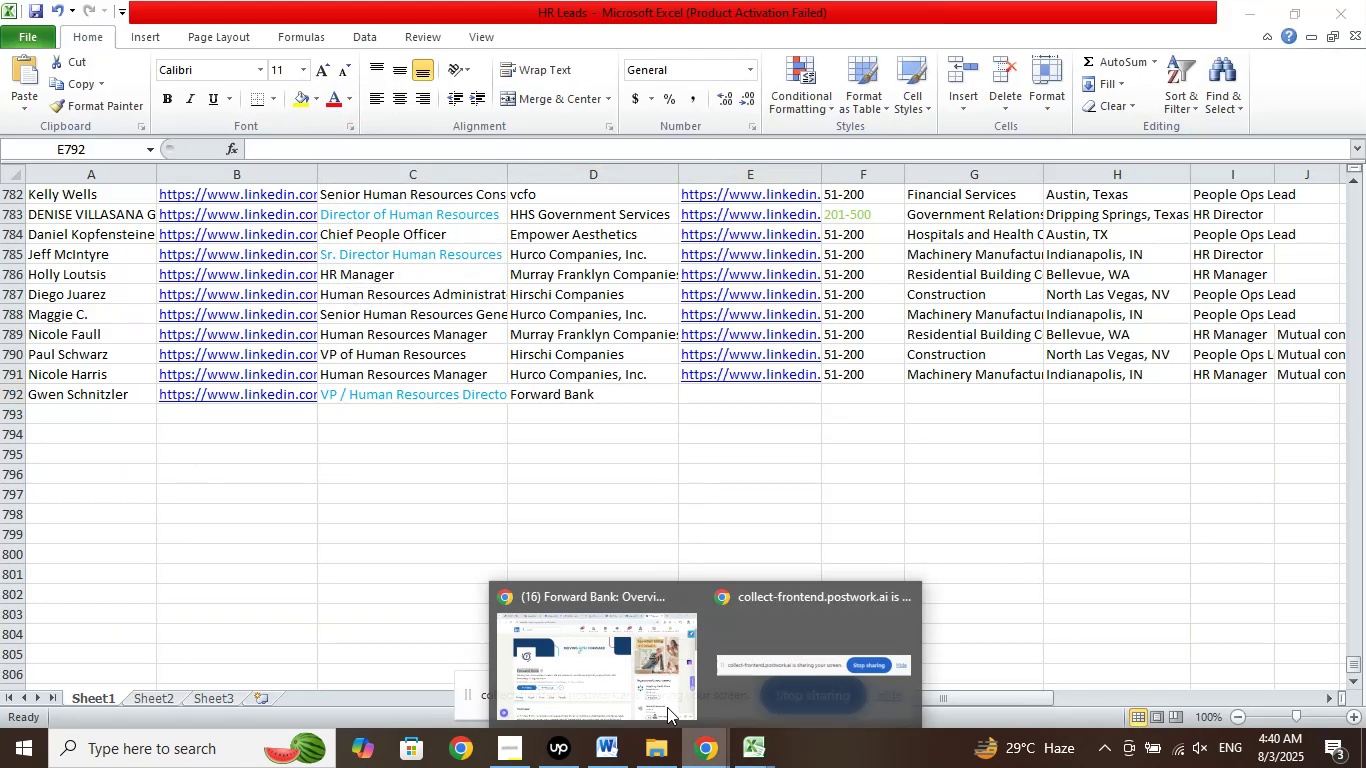 
left_click([626, 663])
 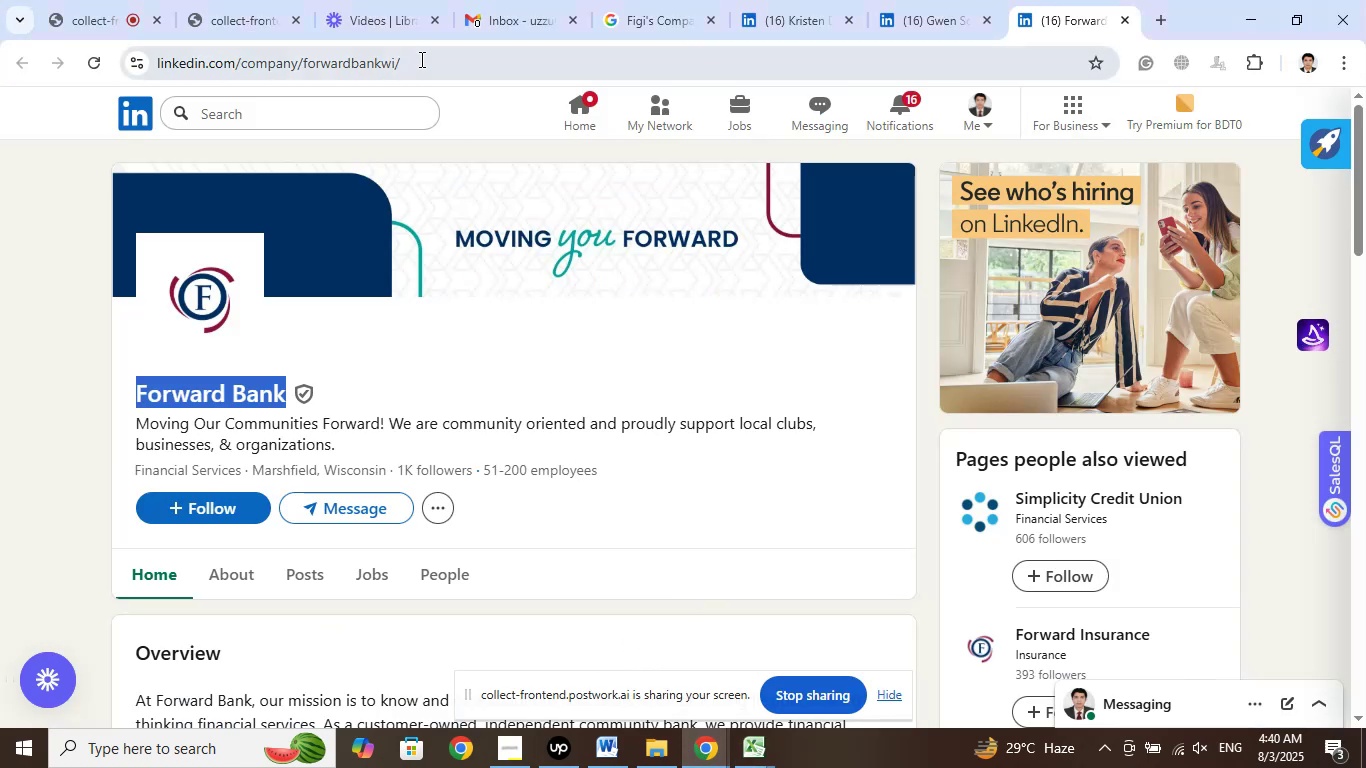 
left_click([419, 57])
 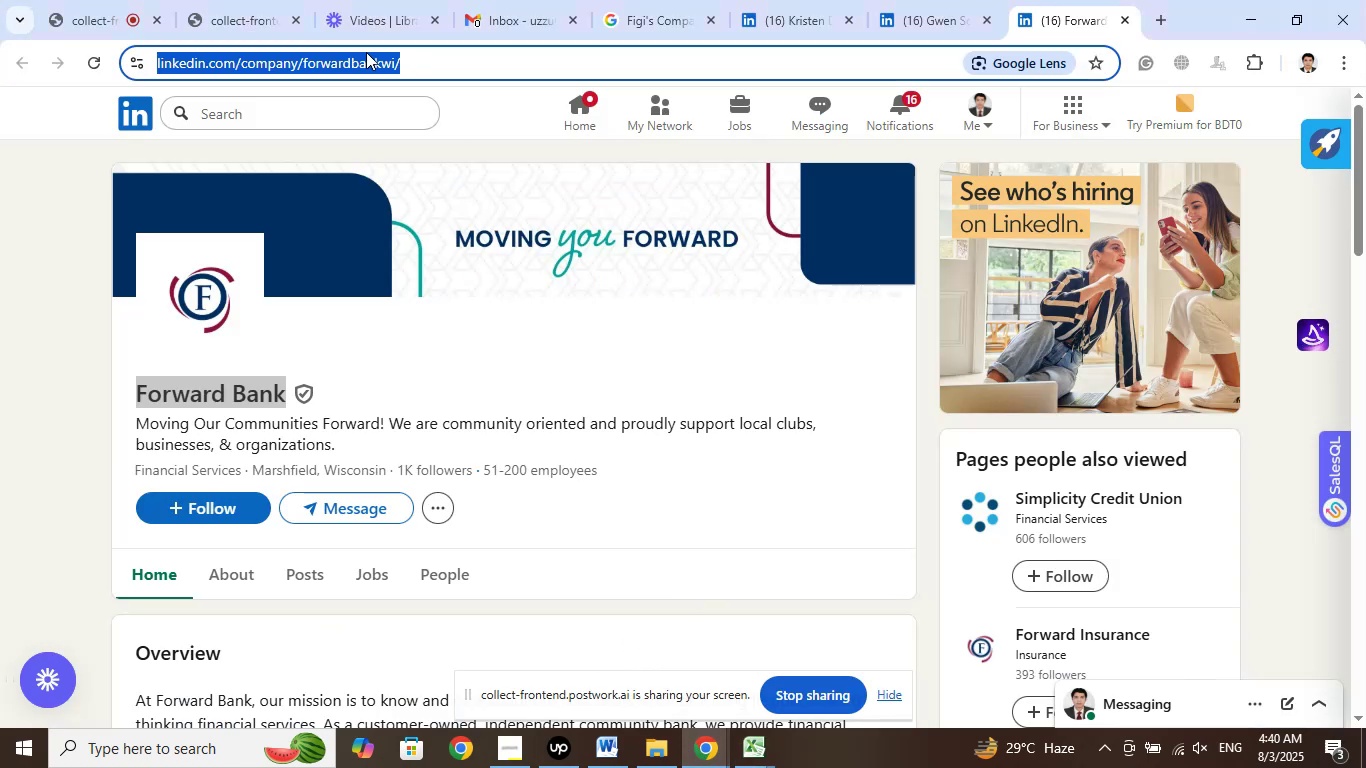 
right_click([366, 52])
 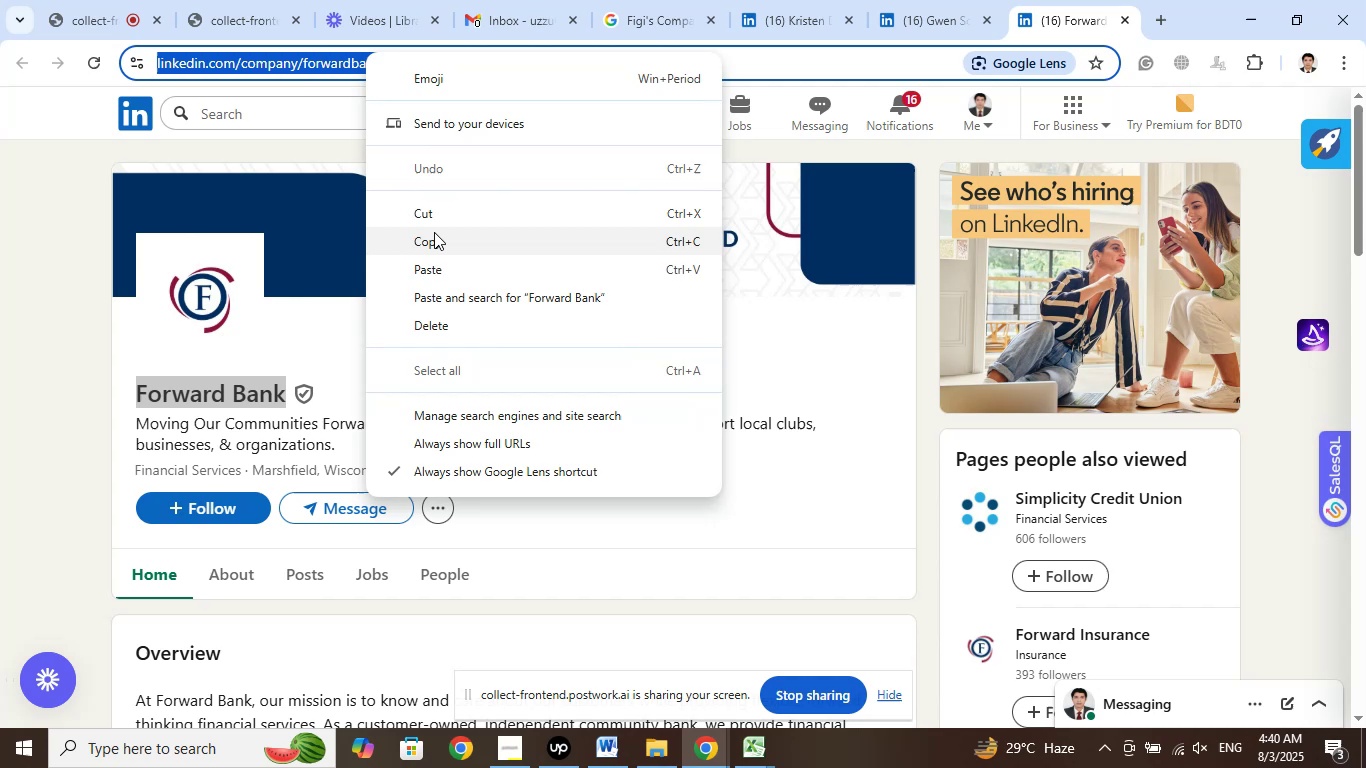 
left_click_drag(start_coordinate=[432, 236], to_coordinate=[434, 244])
 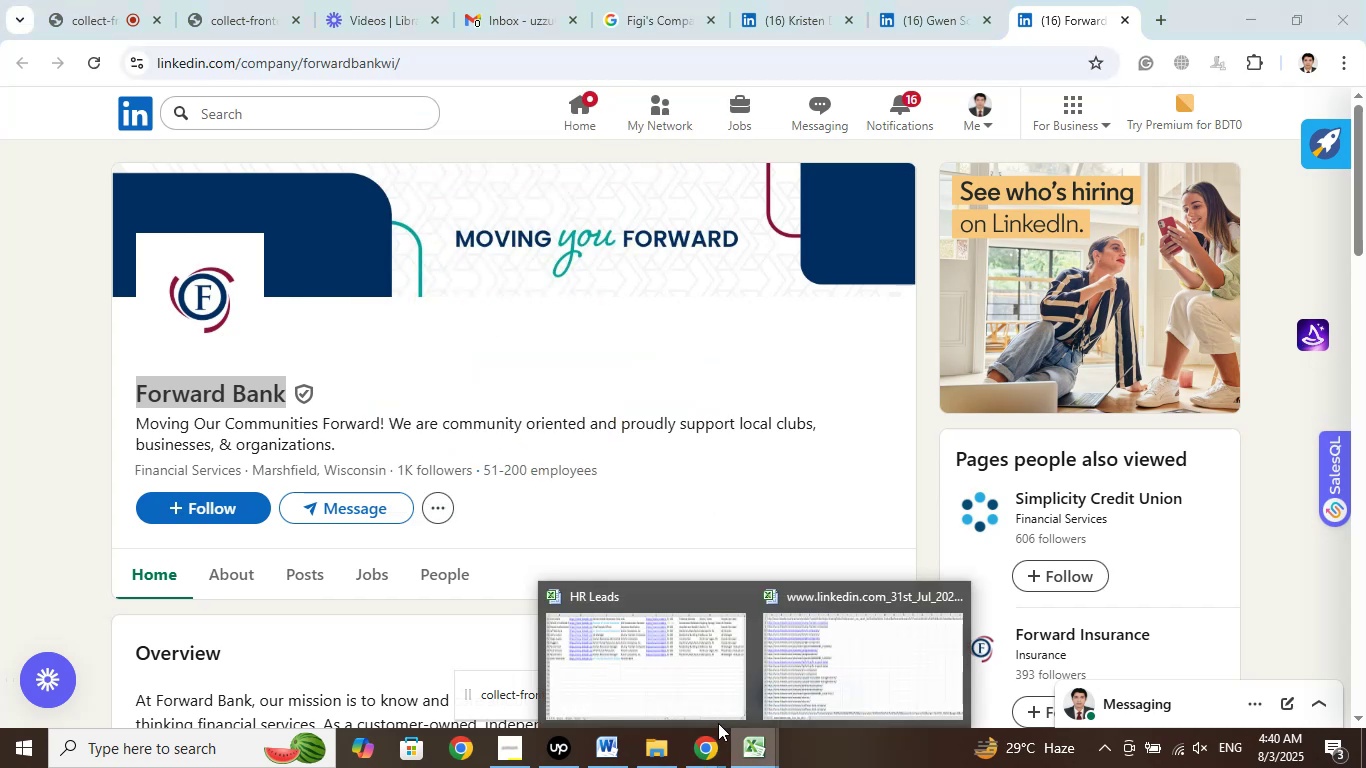 
left_click([660, 660])
 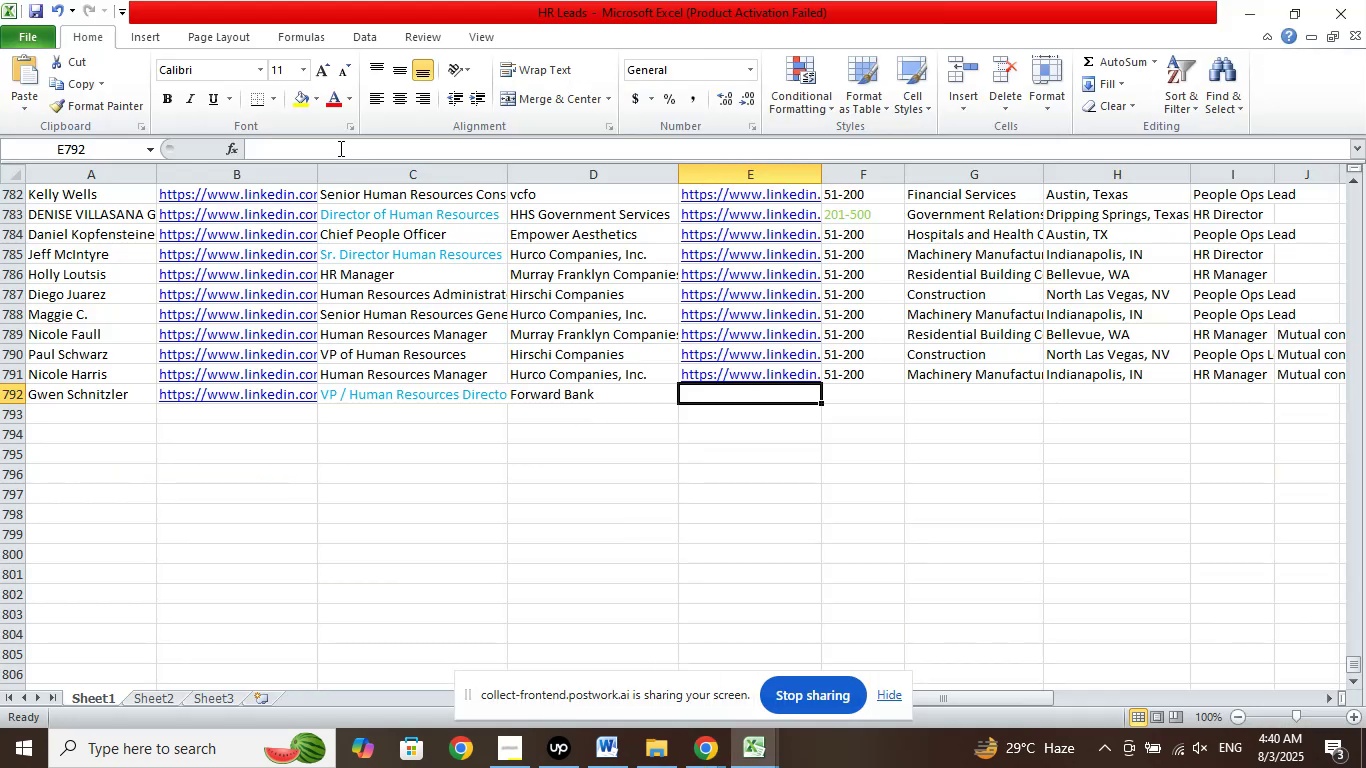 
left_click([337, 148])
 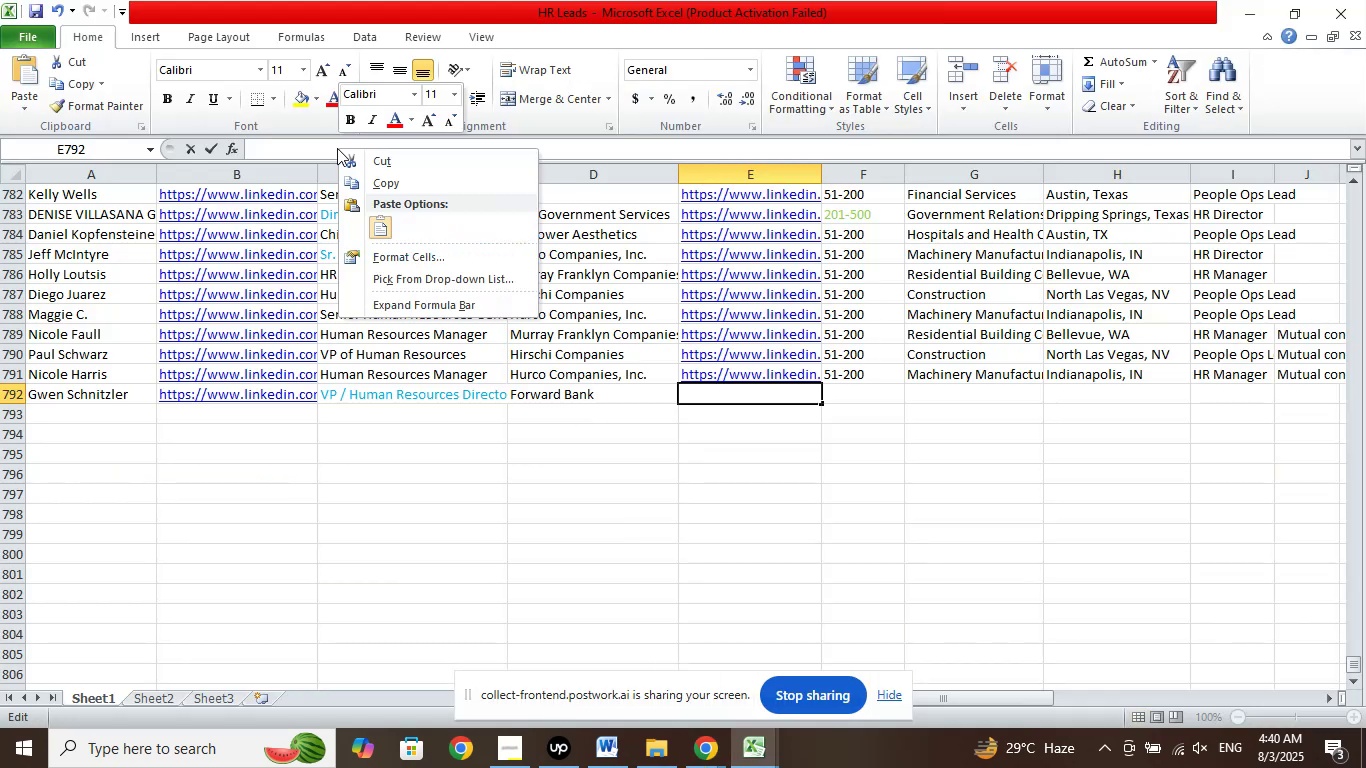 
right_click([337, 148])
 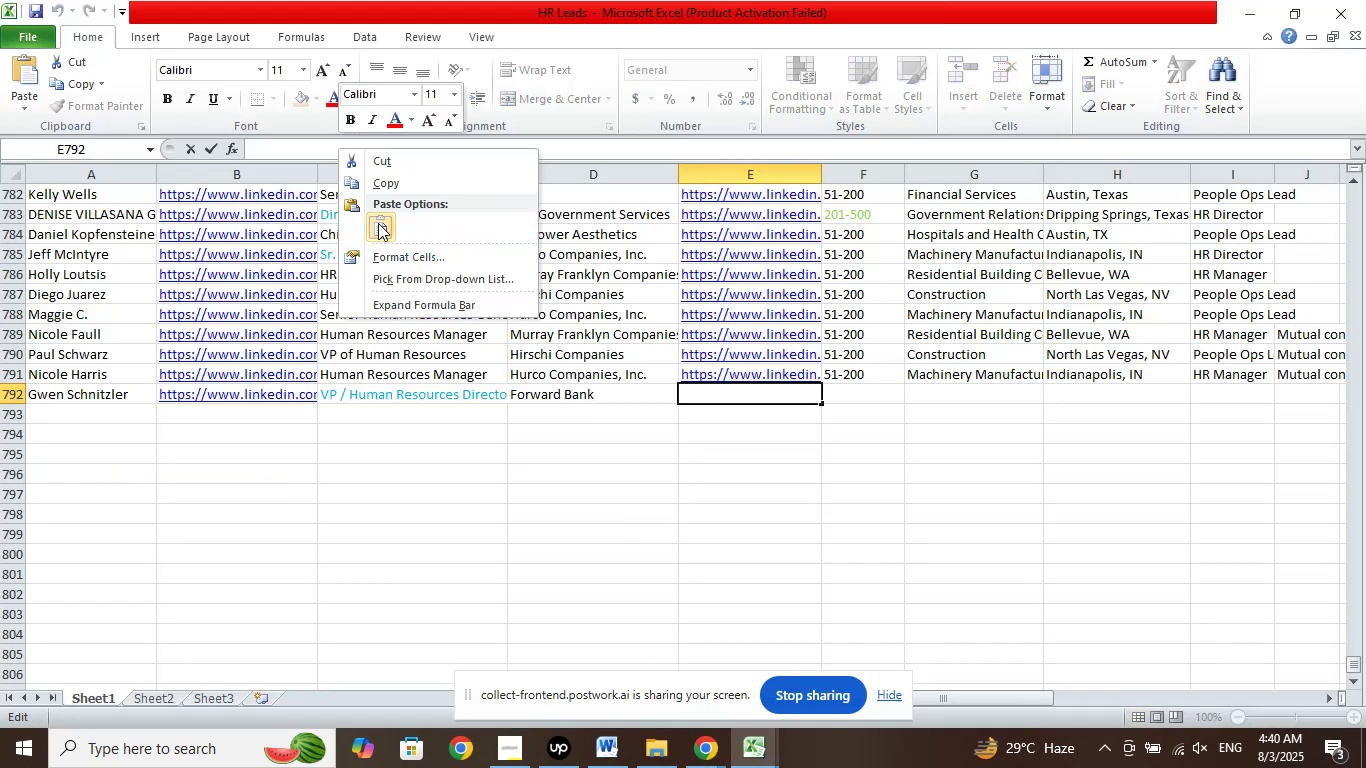 
left_click_drag(start_coordinate=[378, 223], to_coordinate=[393, 225])
 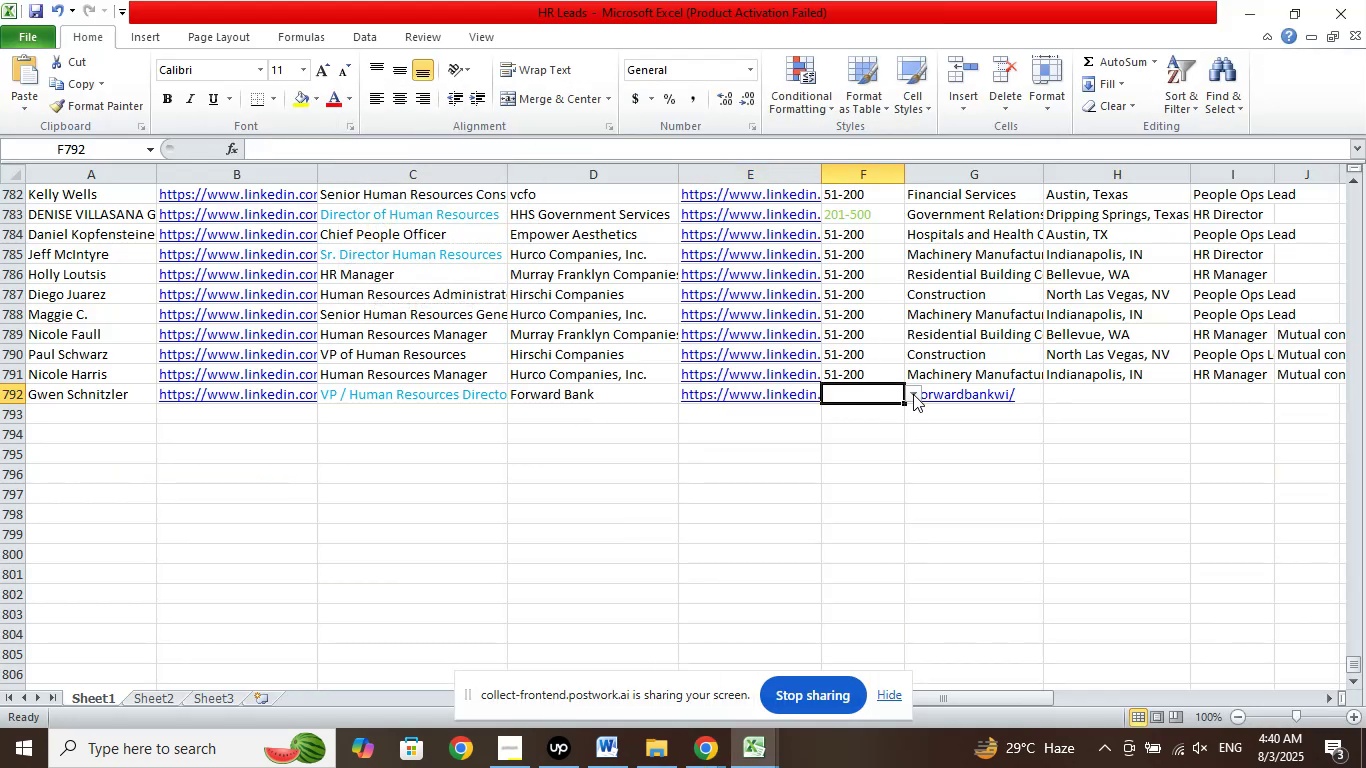 
left_click([917, 393])
 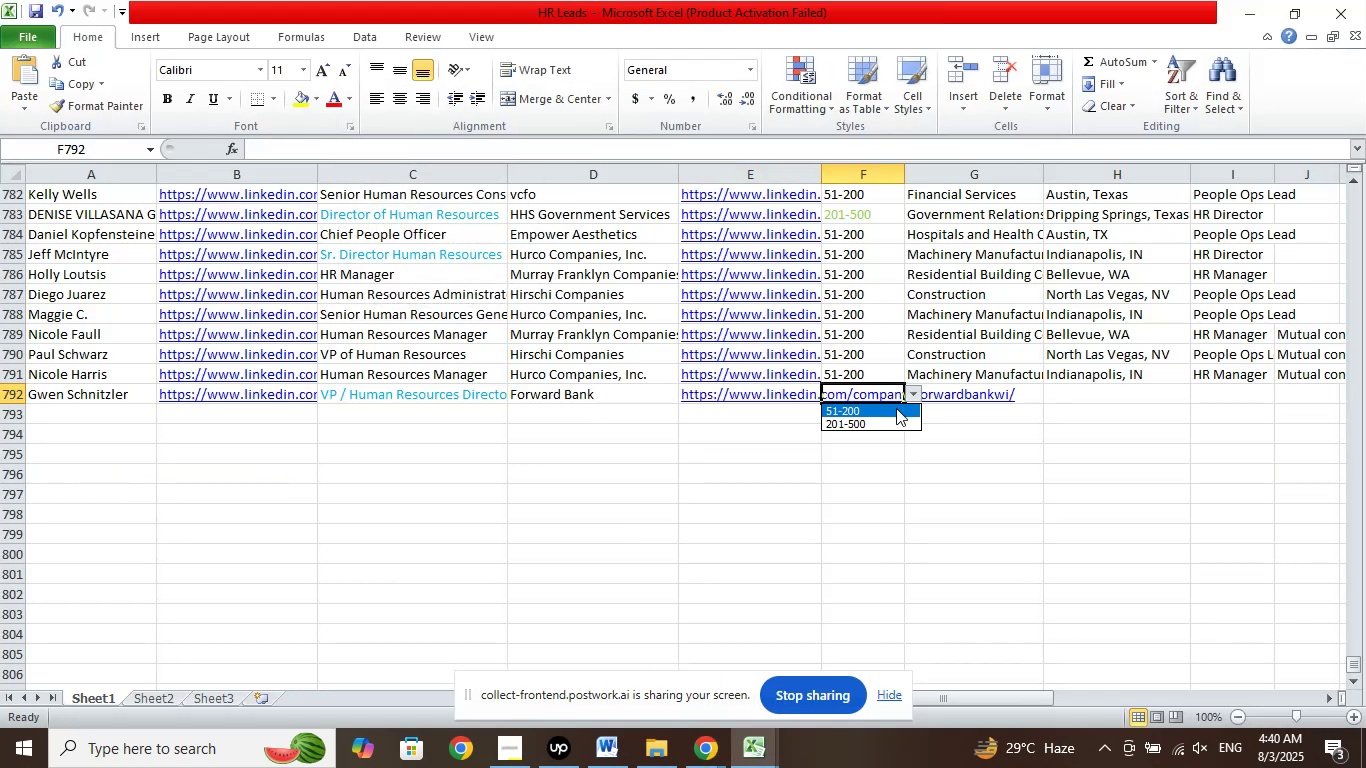 
left_click([896, 408])
 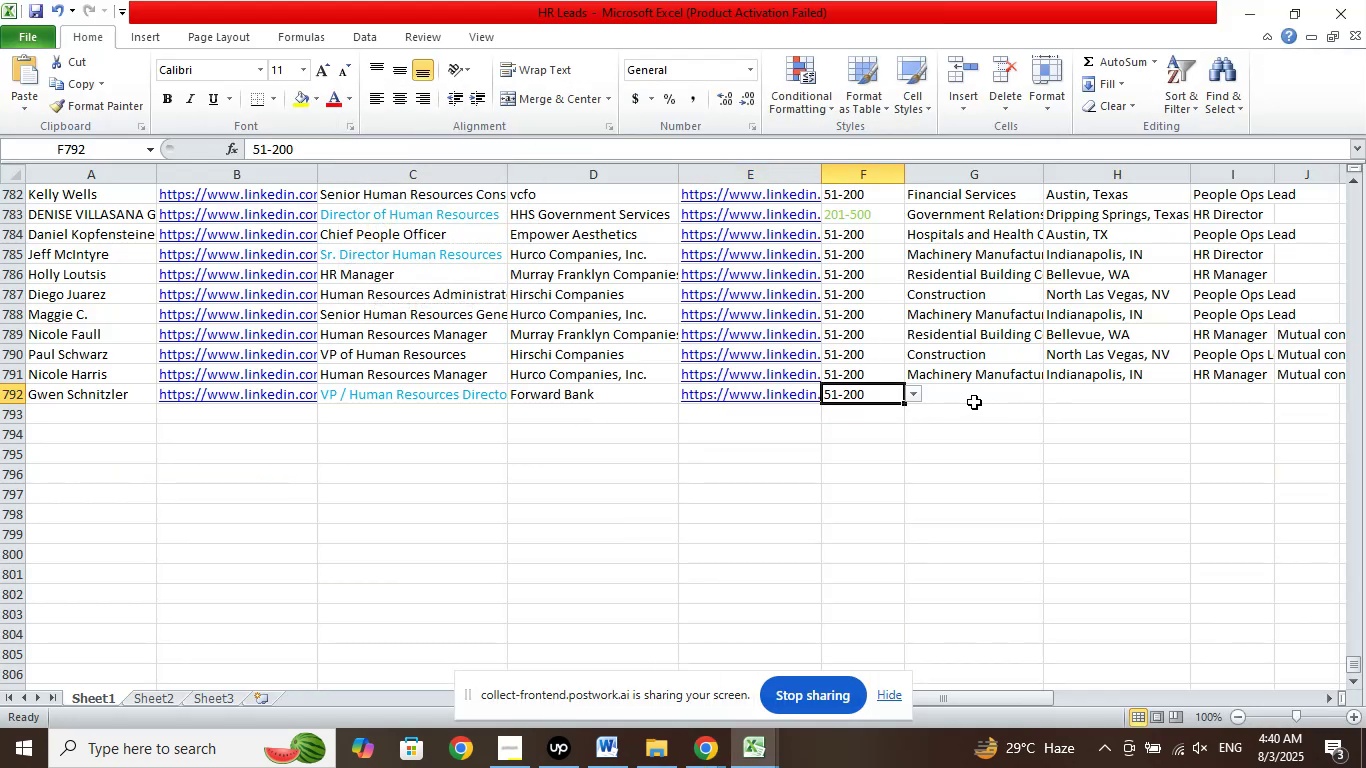 
left_click([974, 402])
 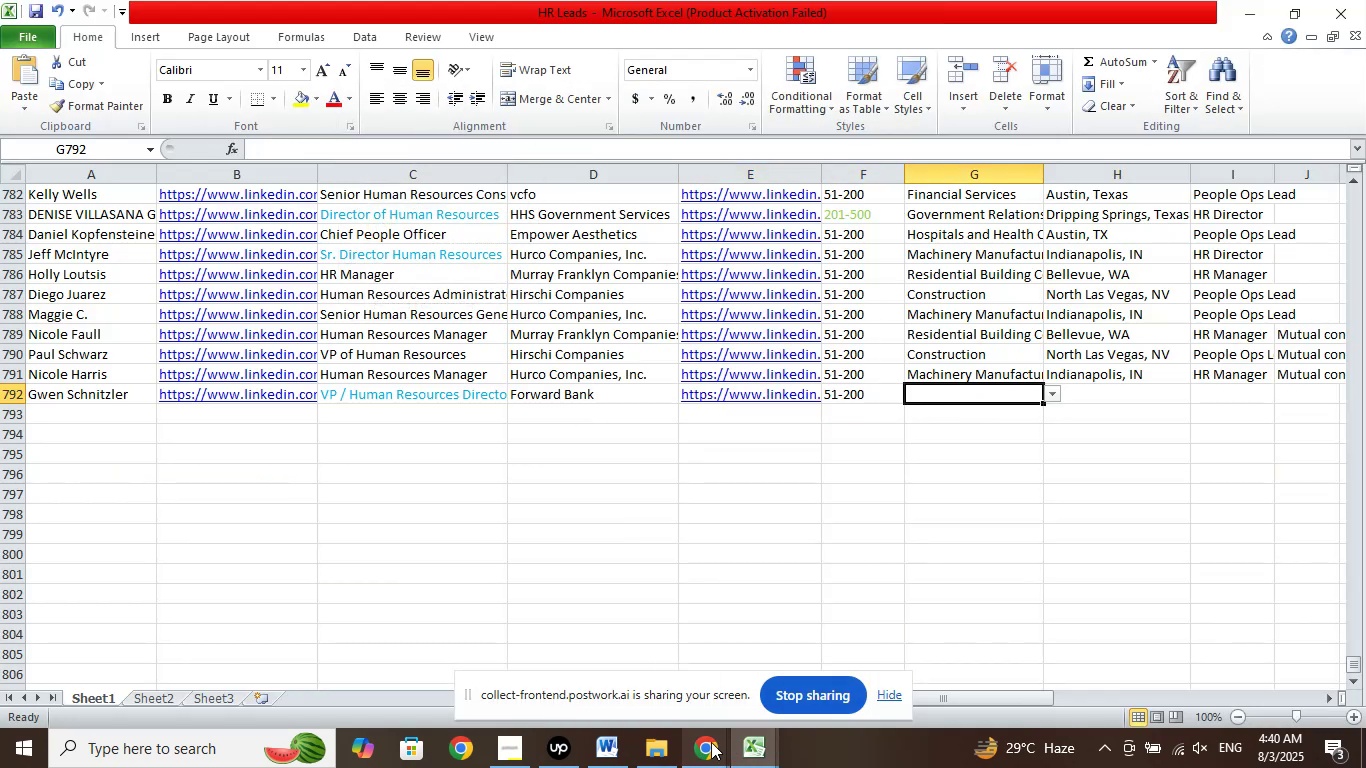 
left_click([707, 742])
 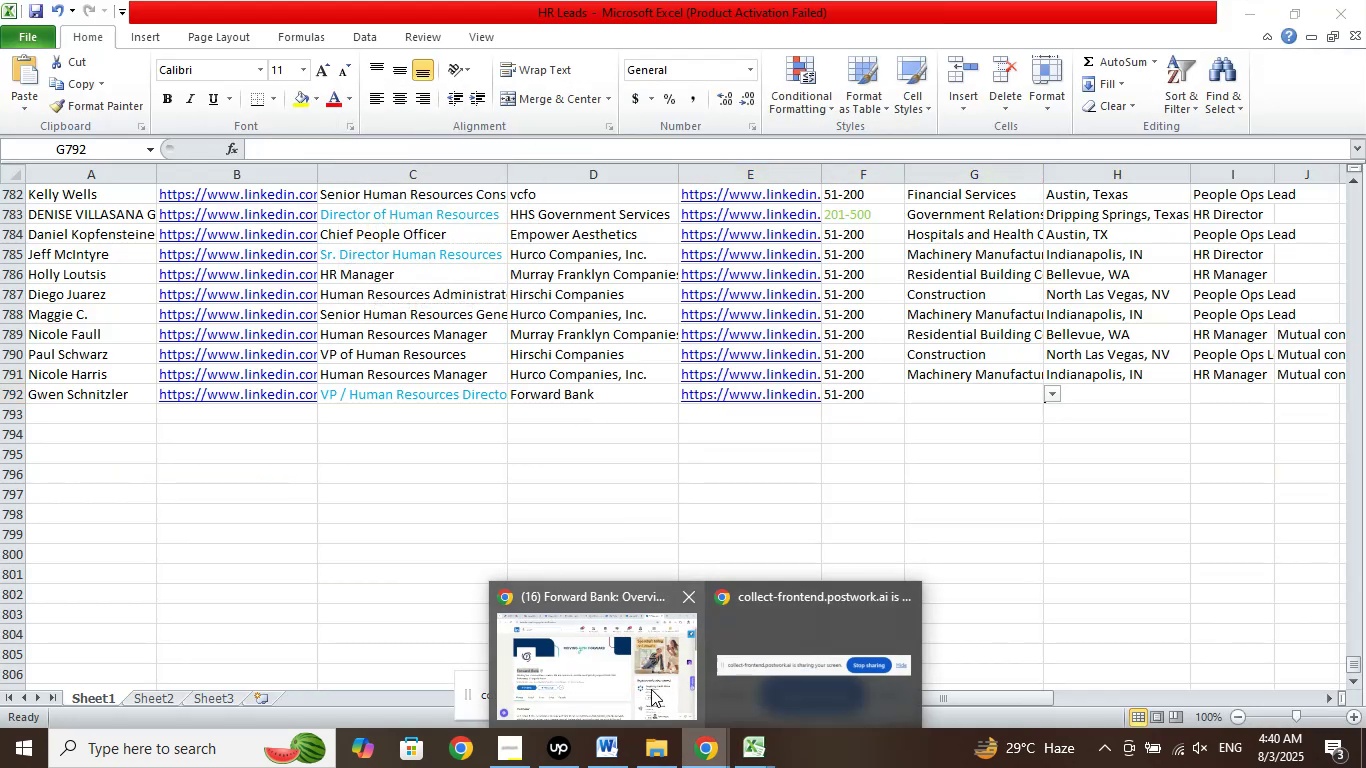 
left_click([651, 689])
 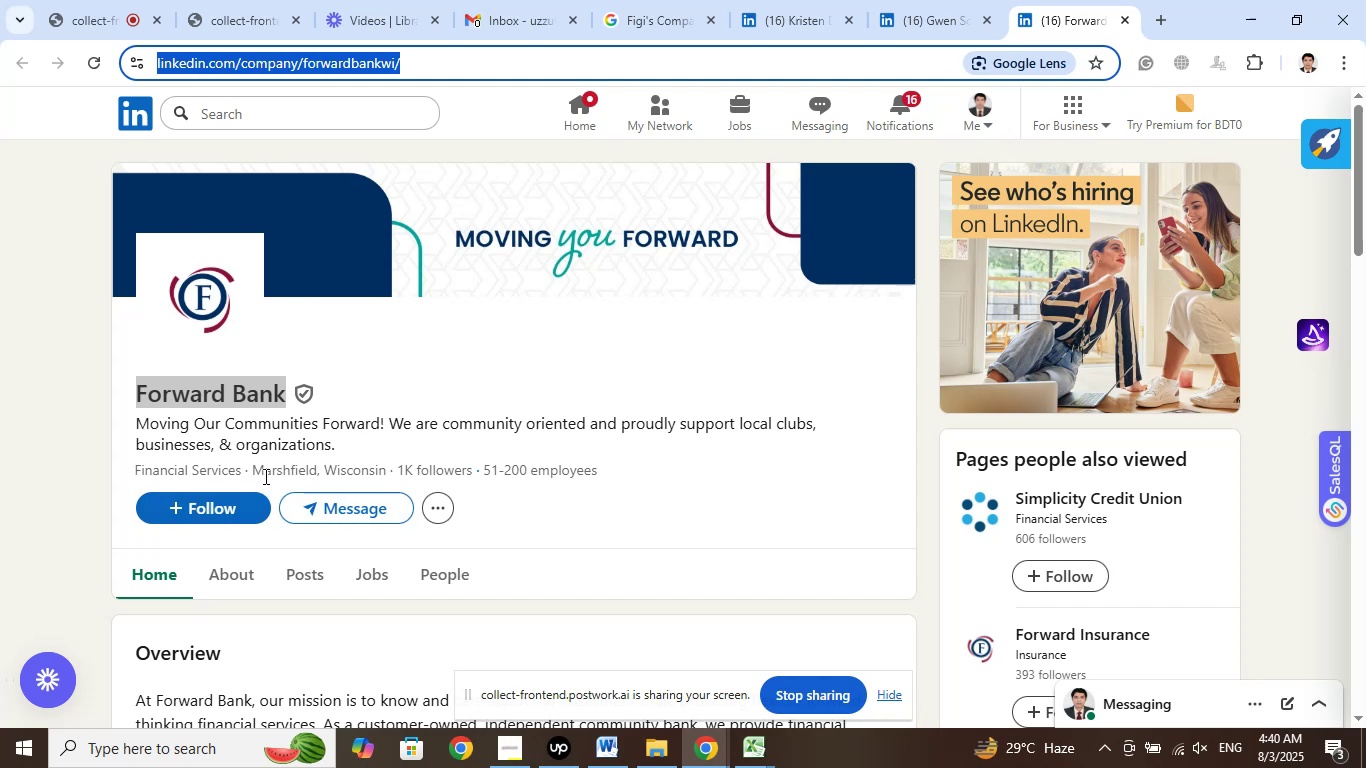 
left_click_drag(start_coordinate=[252, 473], to_coordinate=[386, 468])
 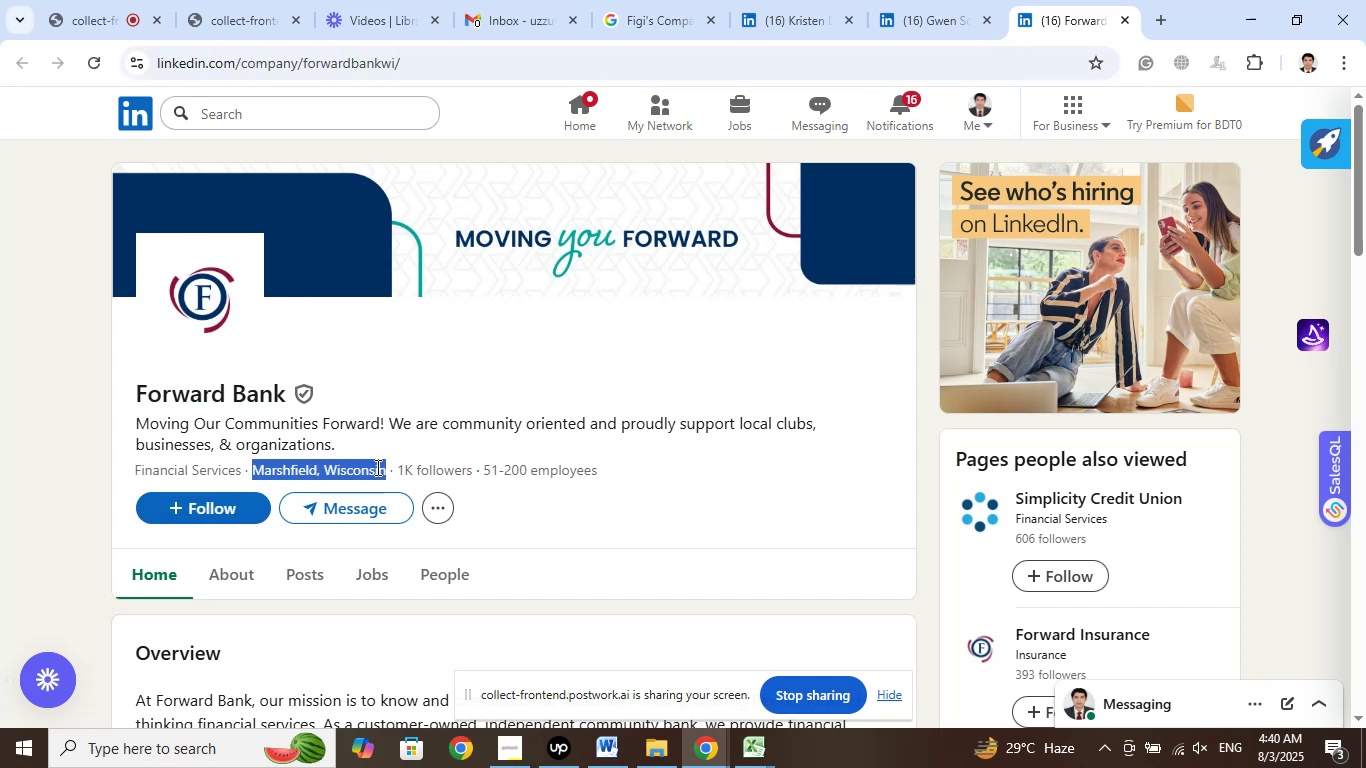 
right_click([376, 467])
 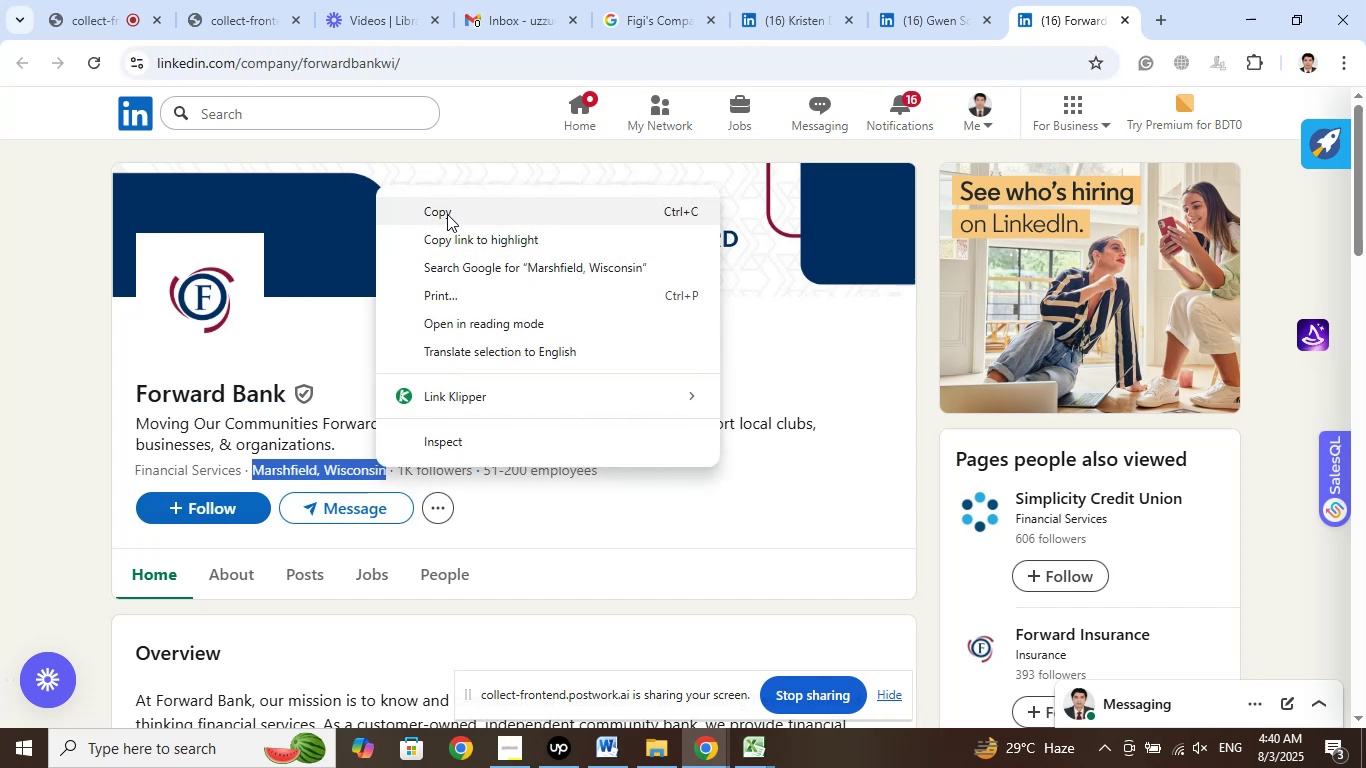 
left_click([441, 211])
 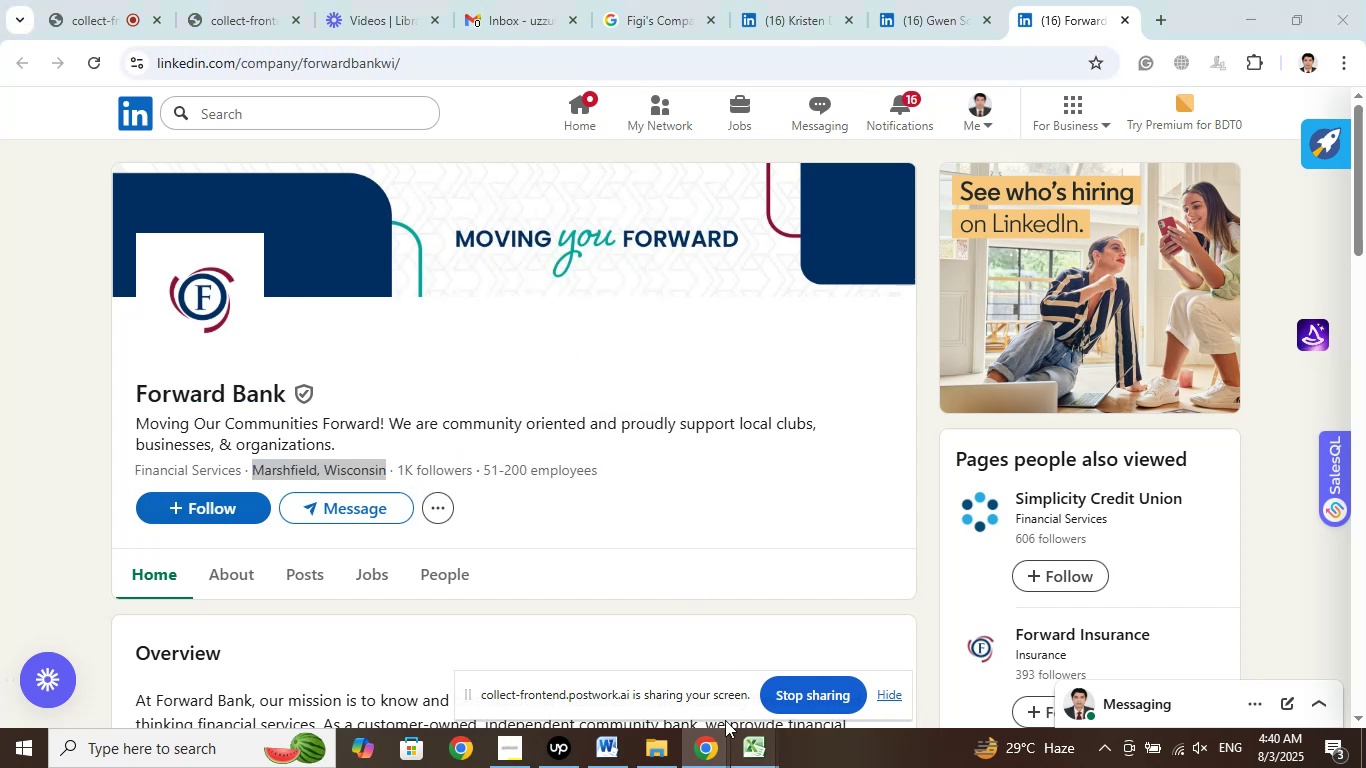 
double_click([667, 653])
 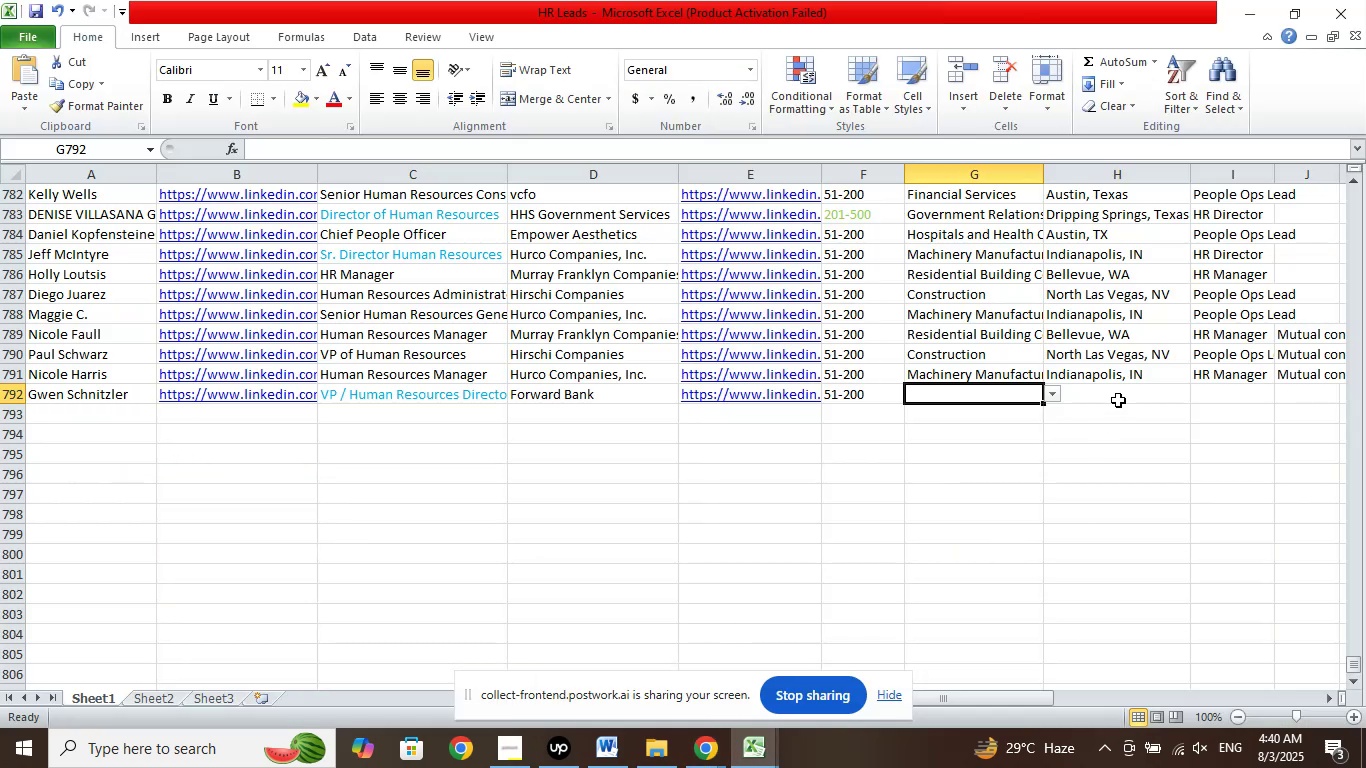 
left_click([1118, 391])
 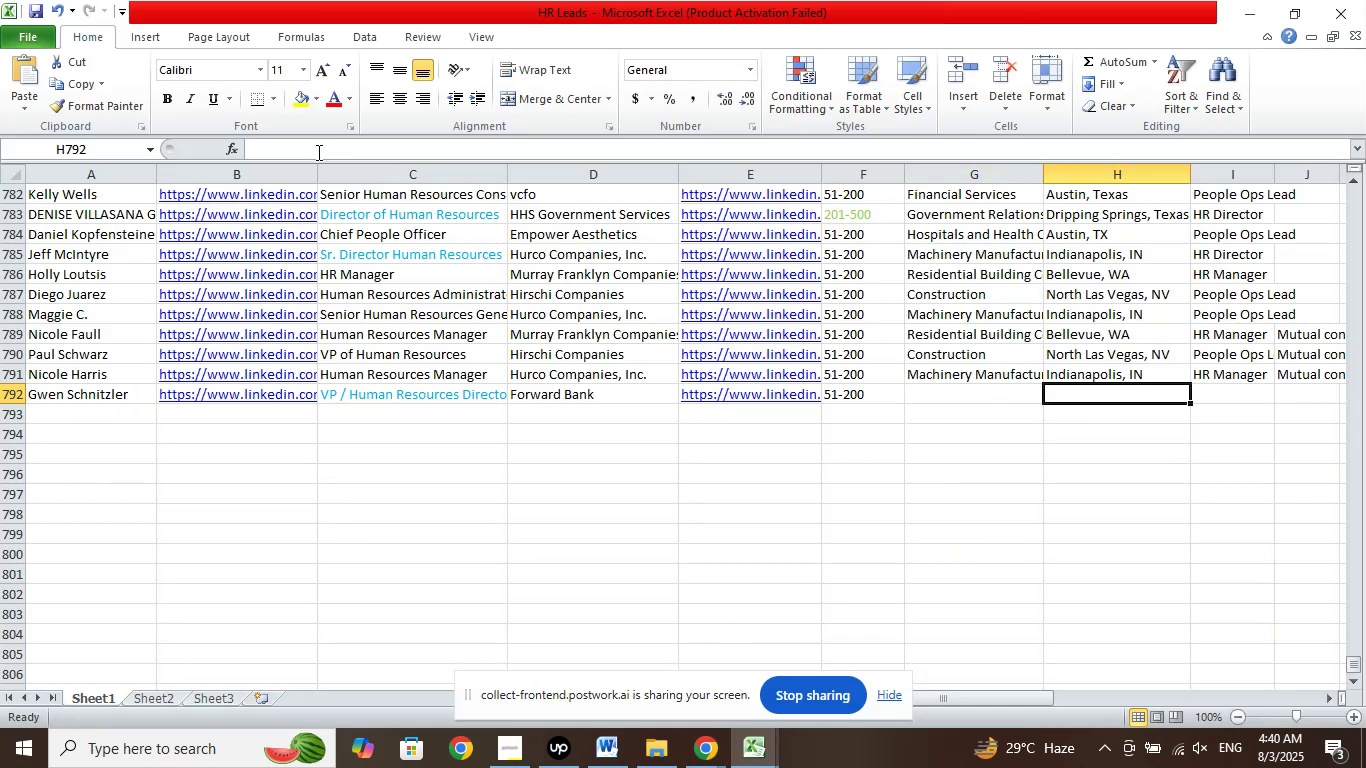 
left_click([312, 149])
 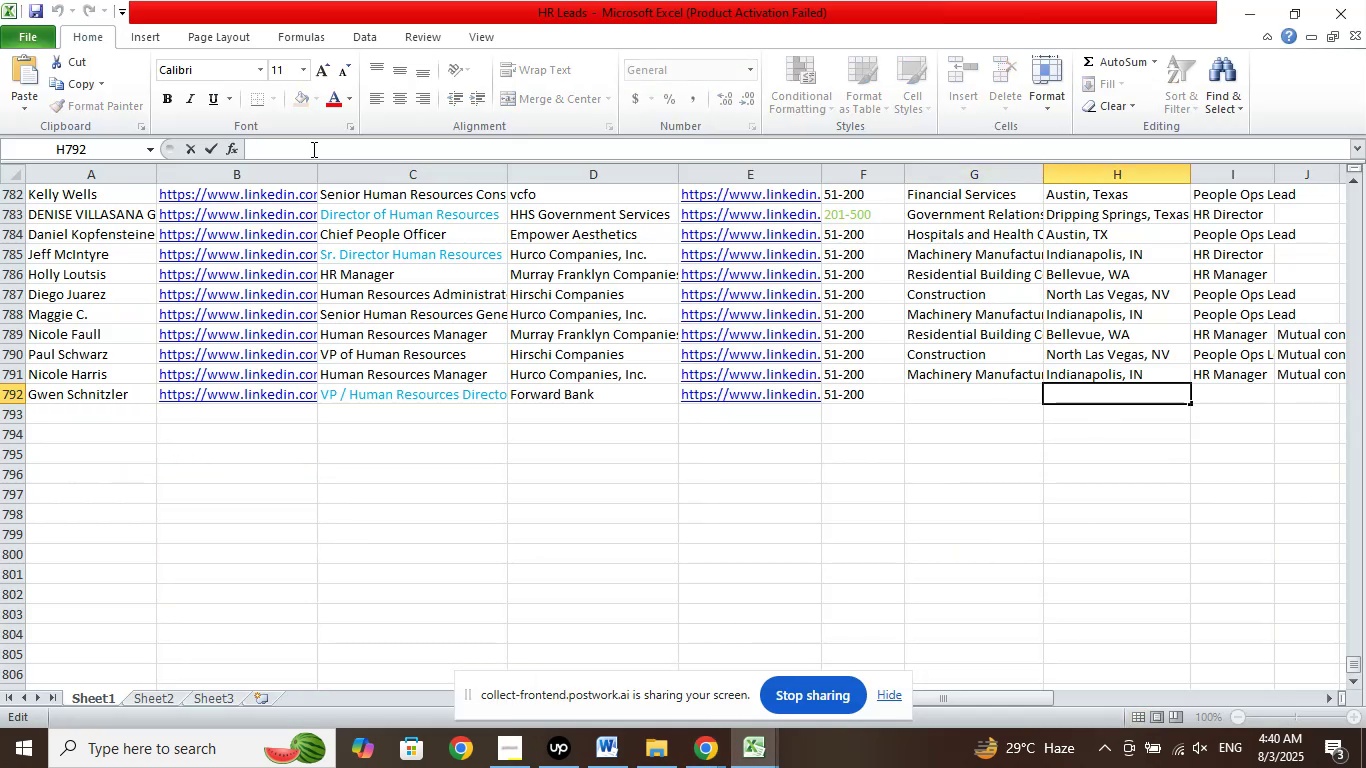 
right_click([312, 149])
 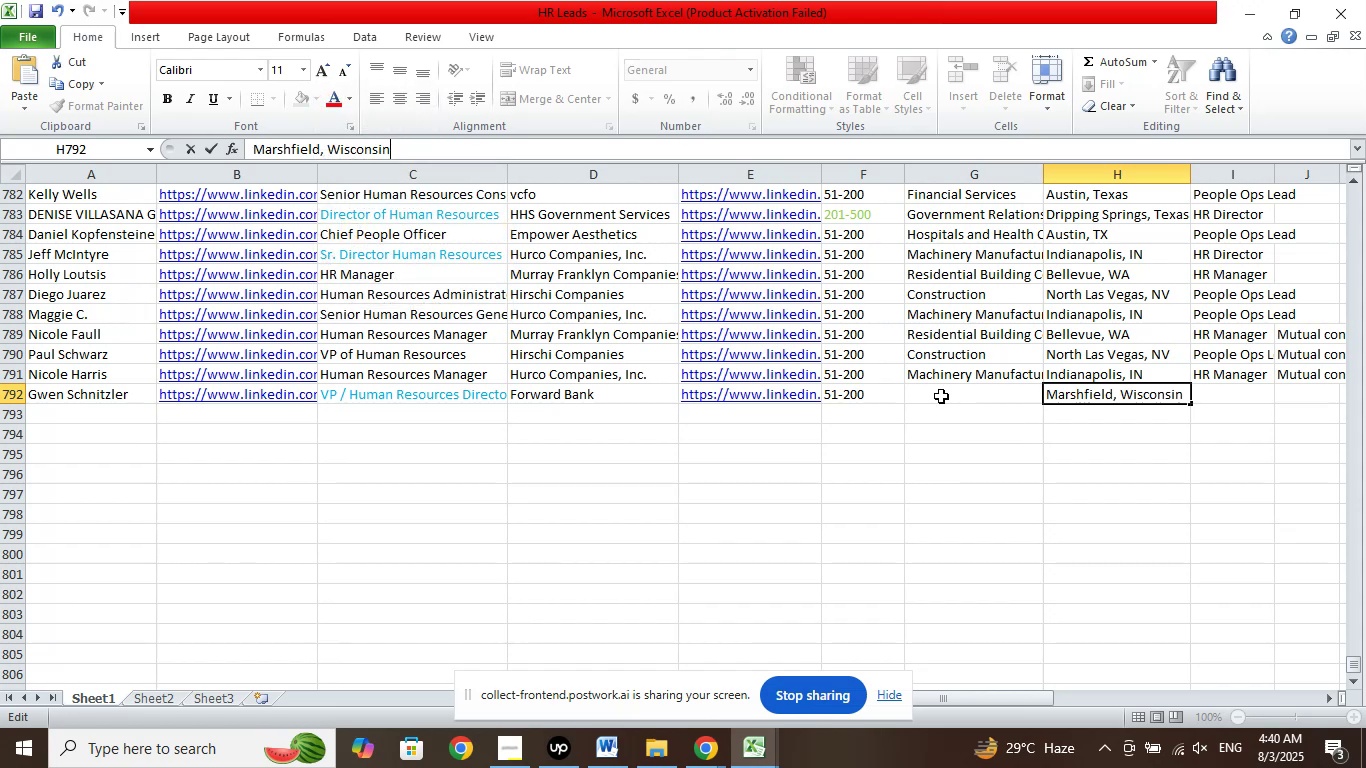 
left_click([943, 394])
 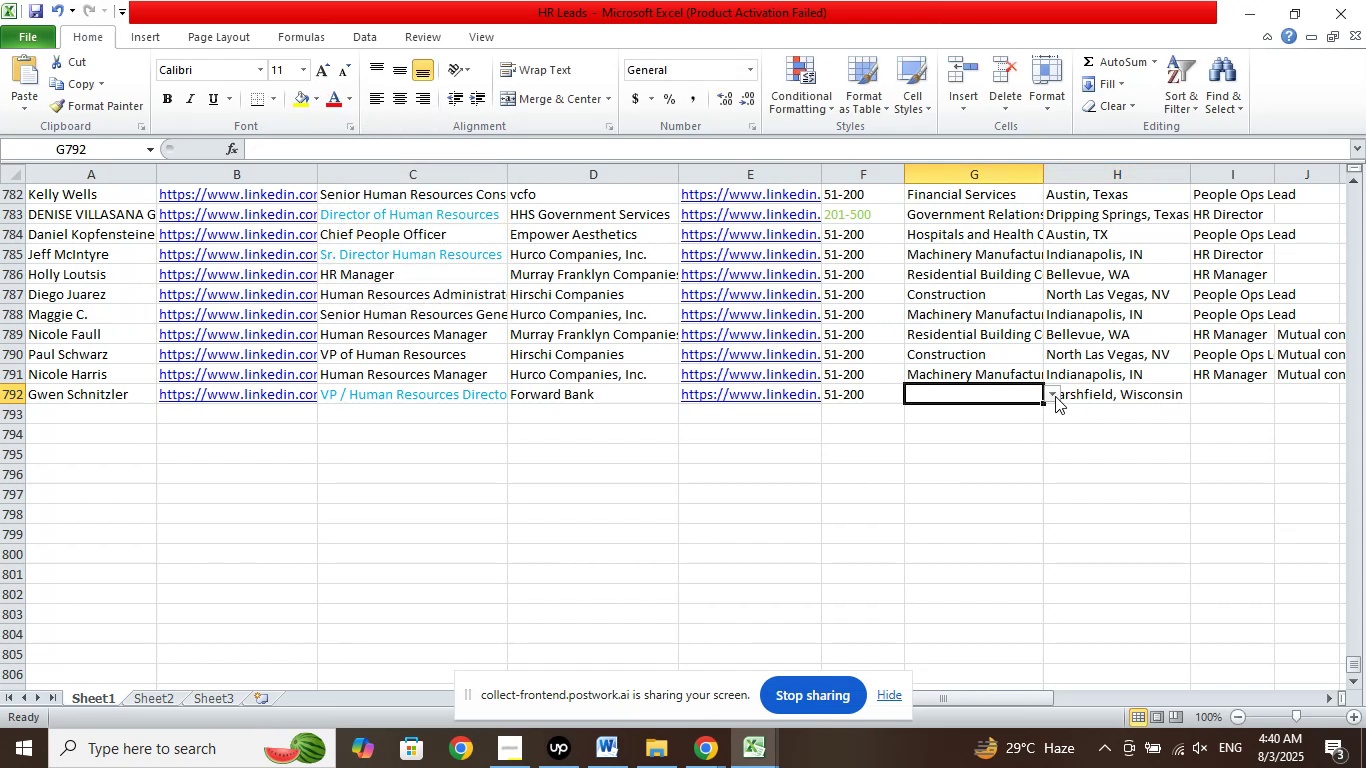 
left_click([1055, 396])
 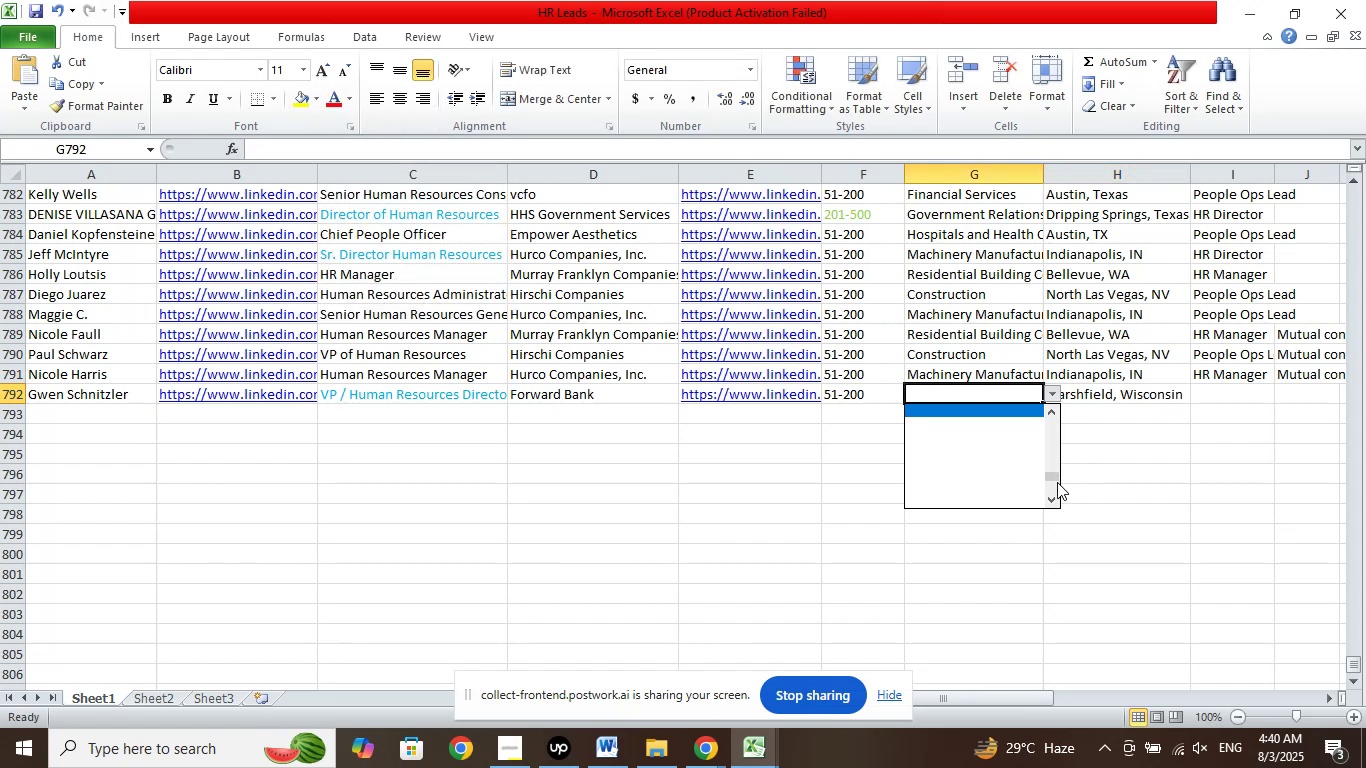 
left_click_drag(start_coordinate=[1055, 479], to_coordinate=[1055, 401])
 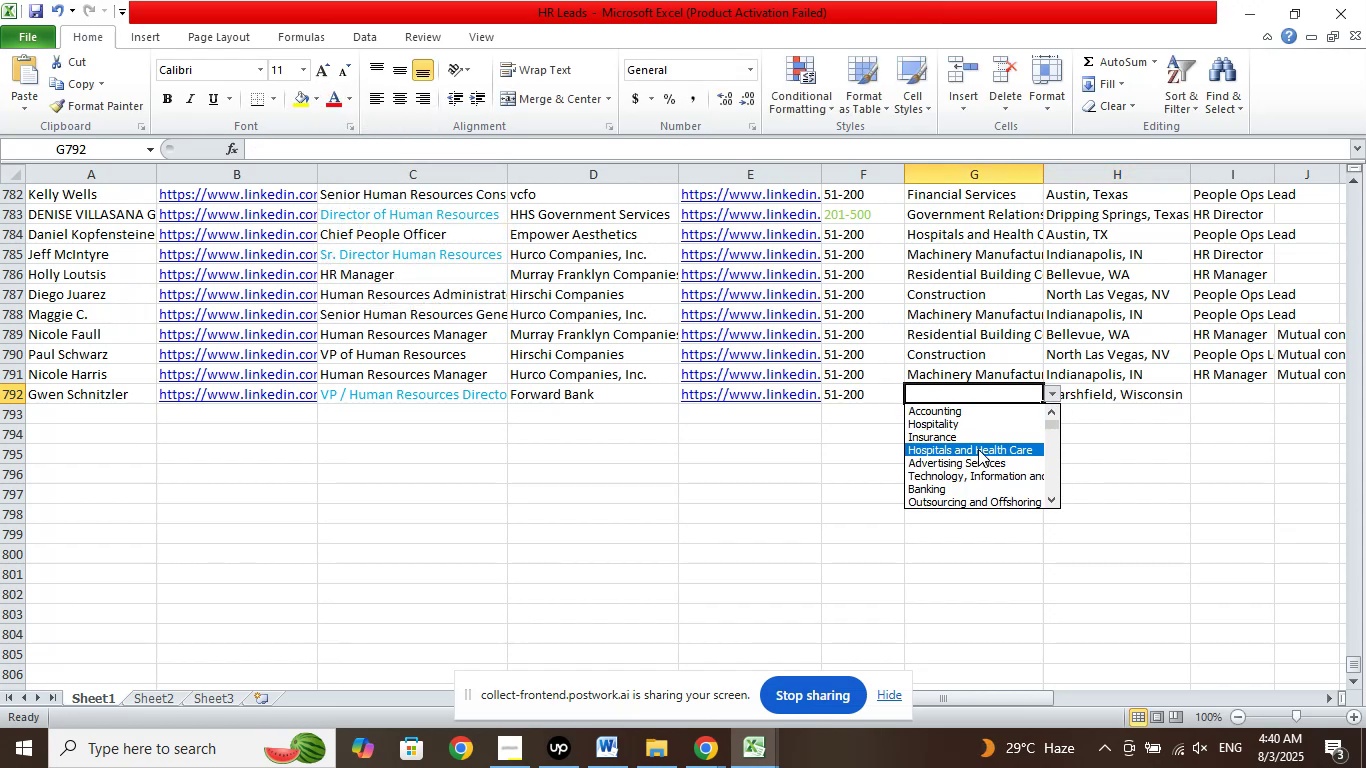 
key(ArrowUp)
 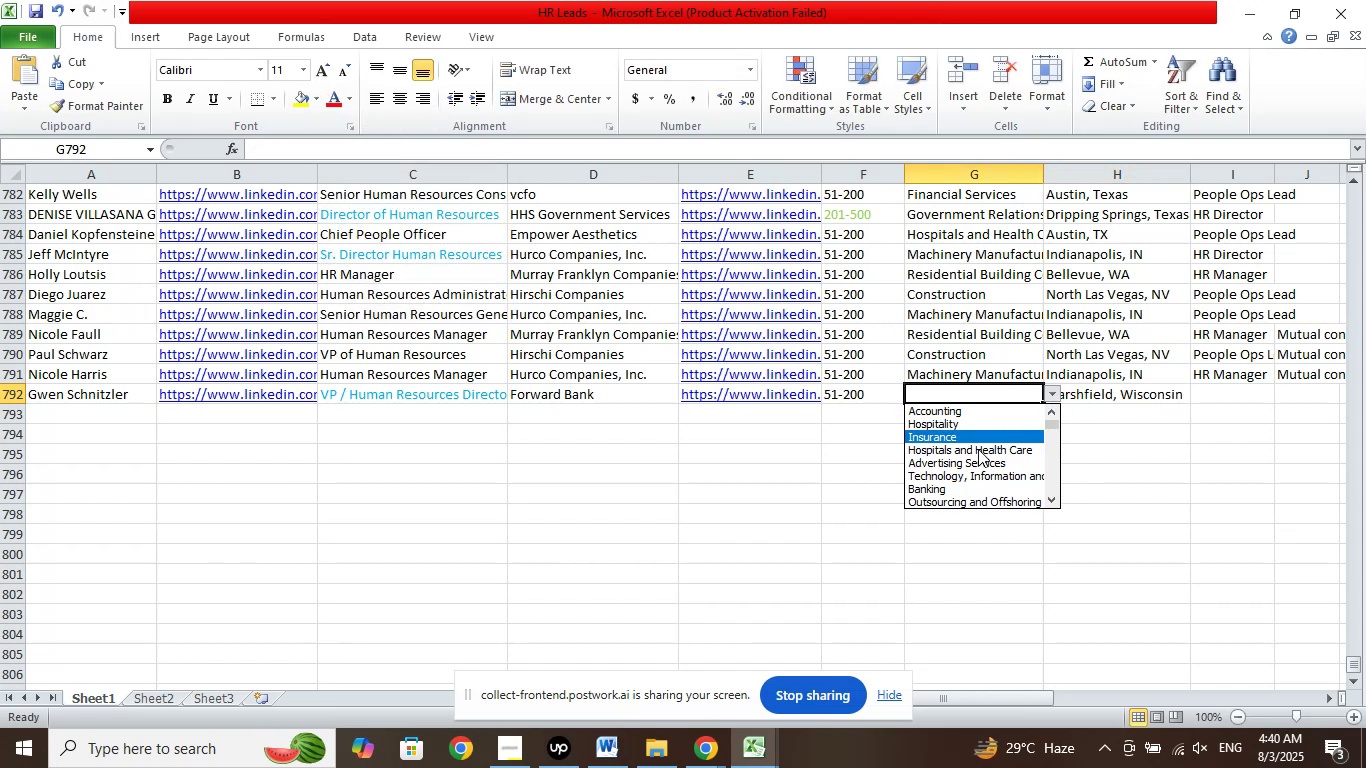 
key(ArrowUp)
 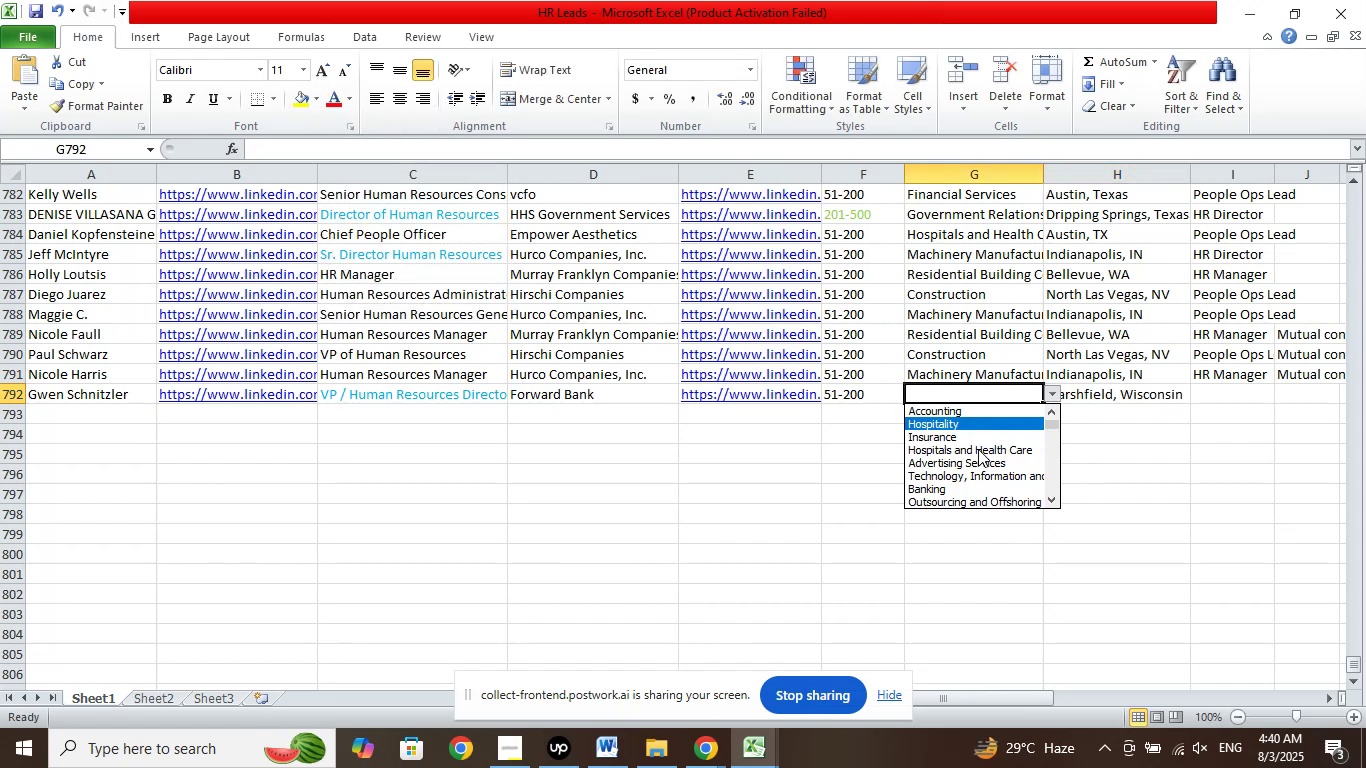 
key(ArrowUp)
 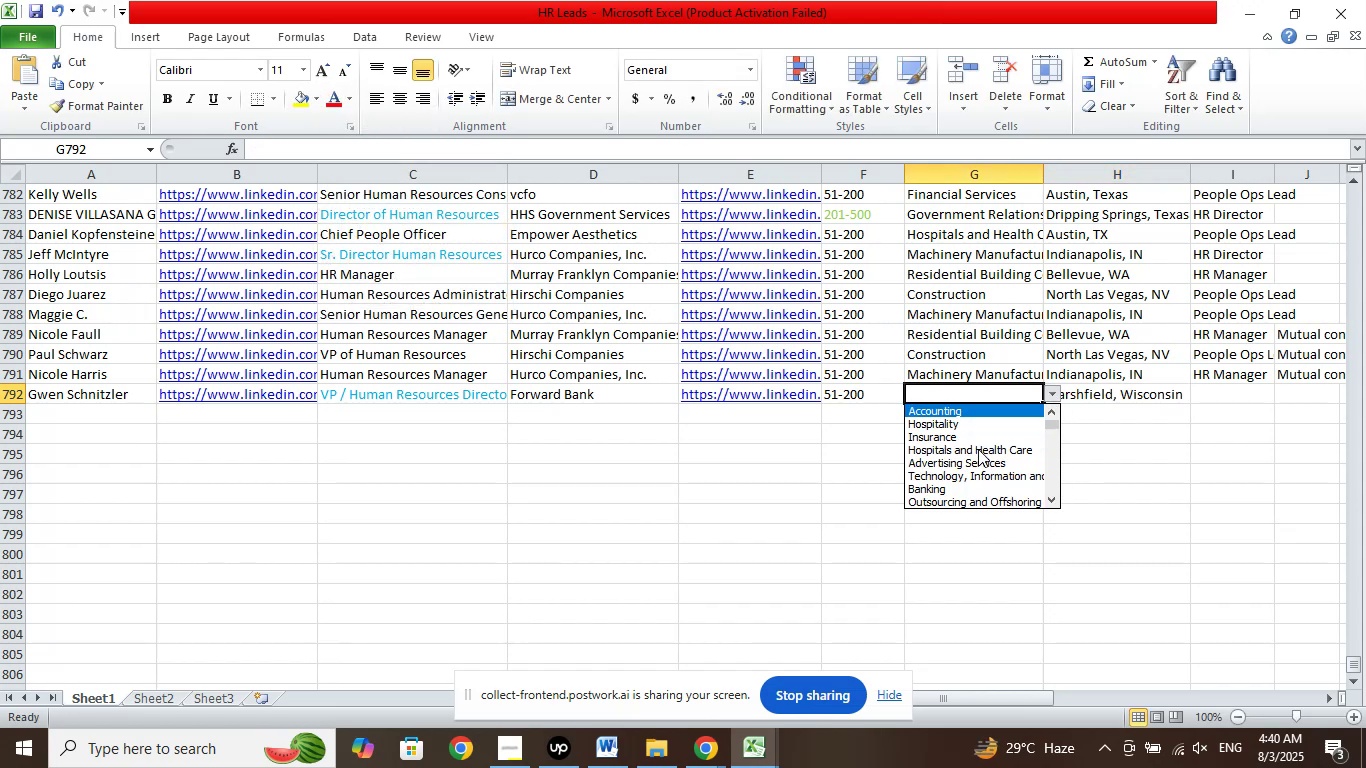 
key(ArrowUp)
 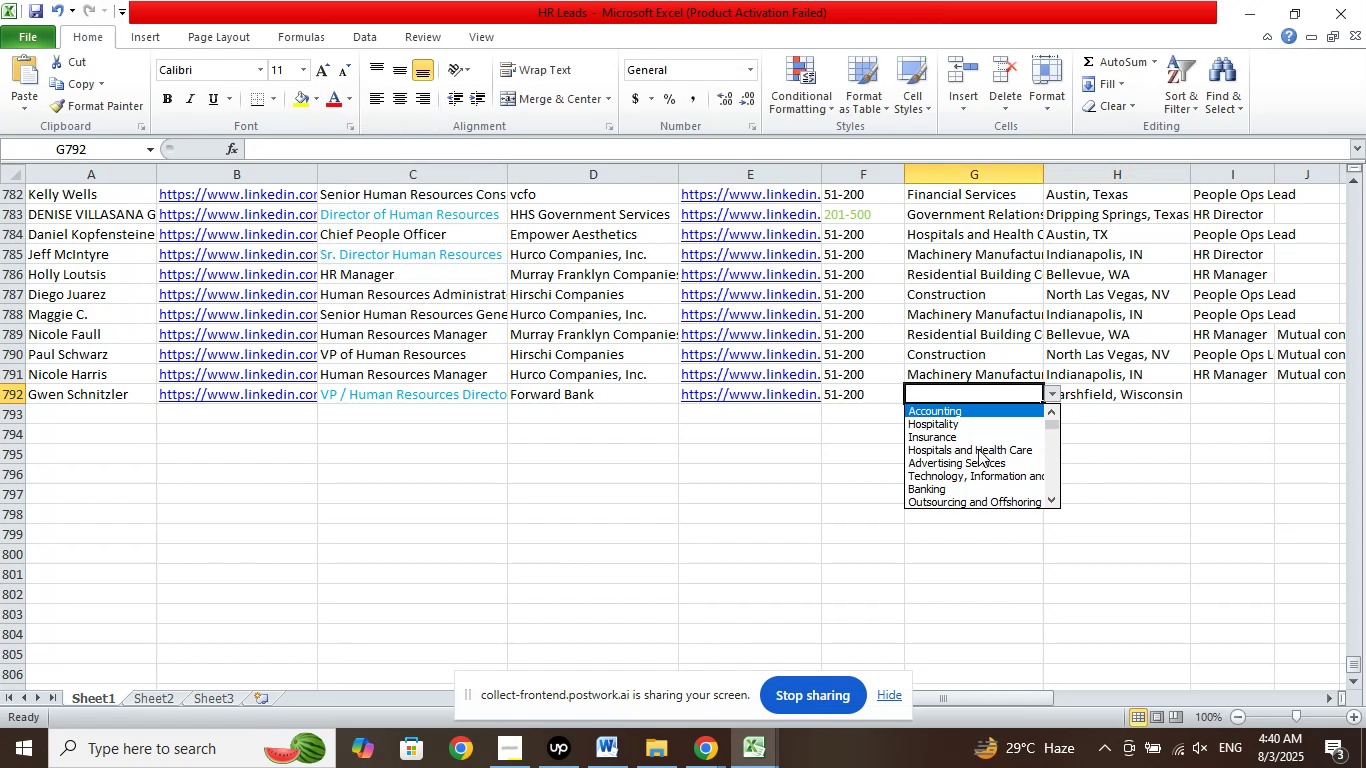 
key(ArrowUp)
 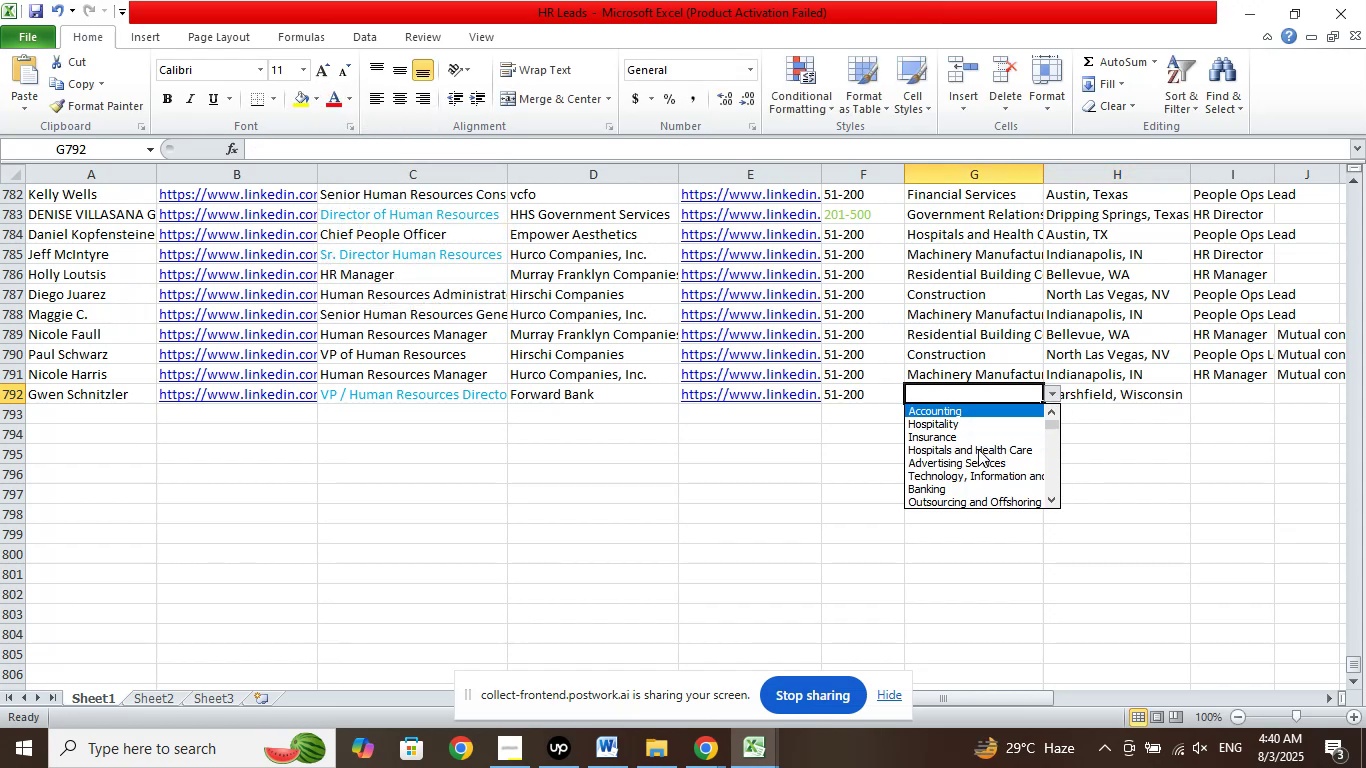 
key(ArrowUp)
 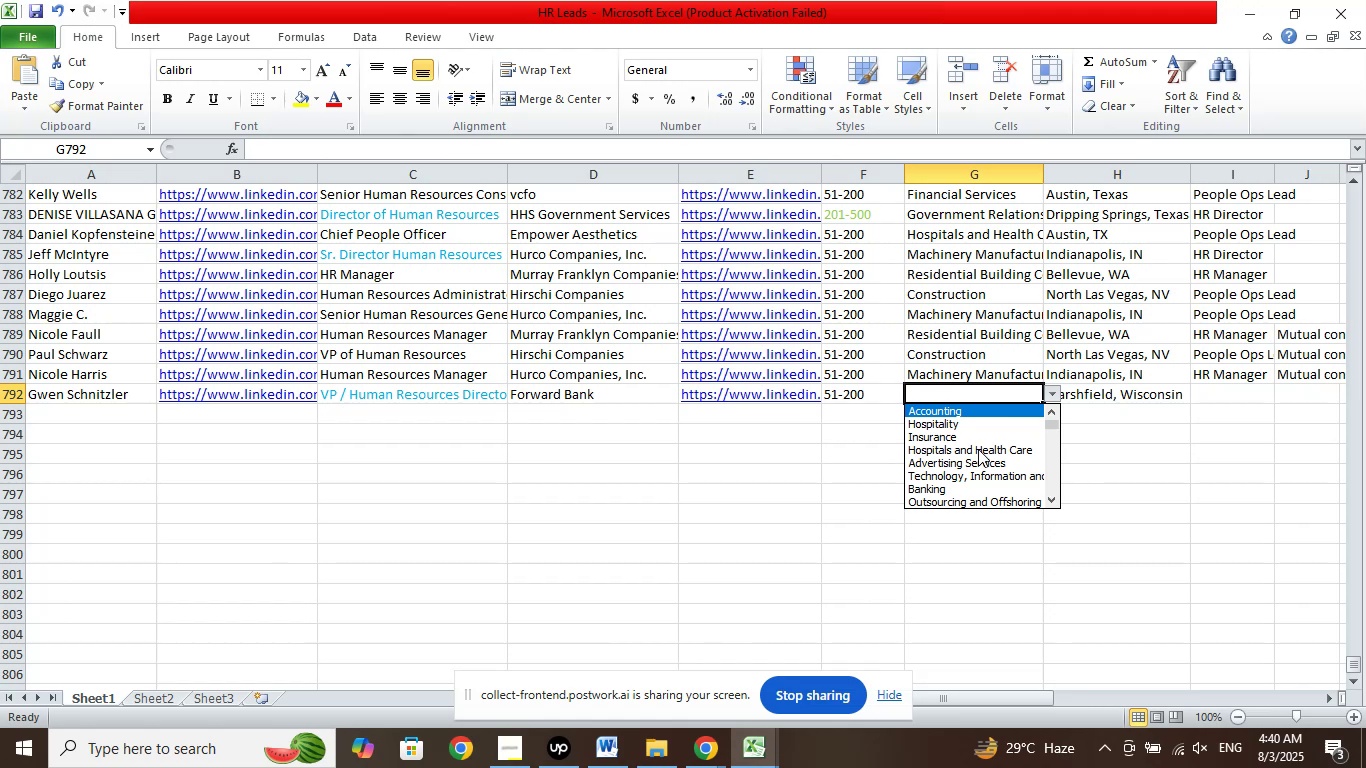 
key(ArrowDown)
 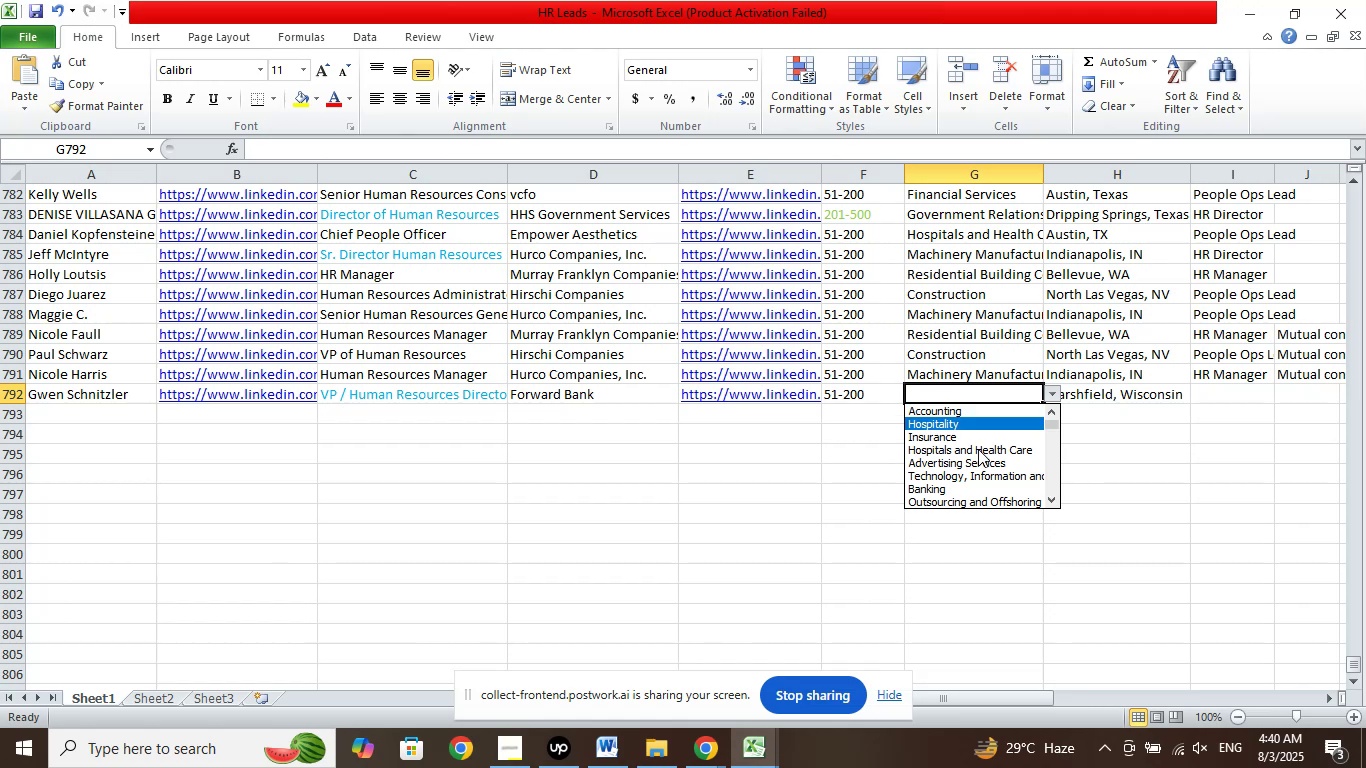 
key(ArrowDown)
 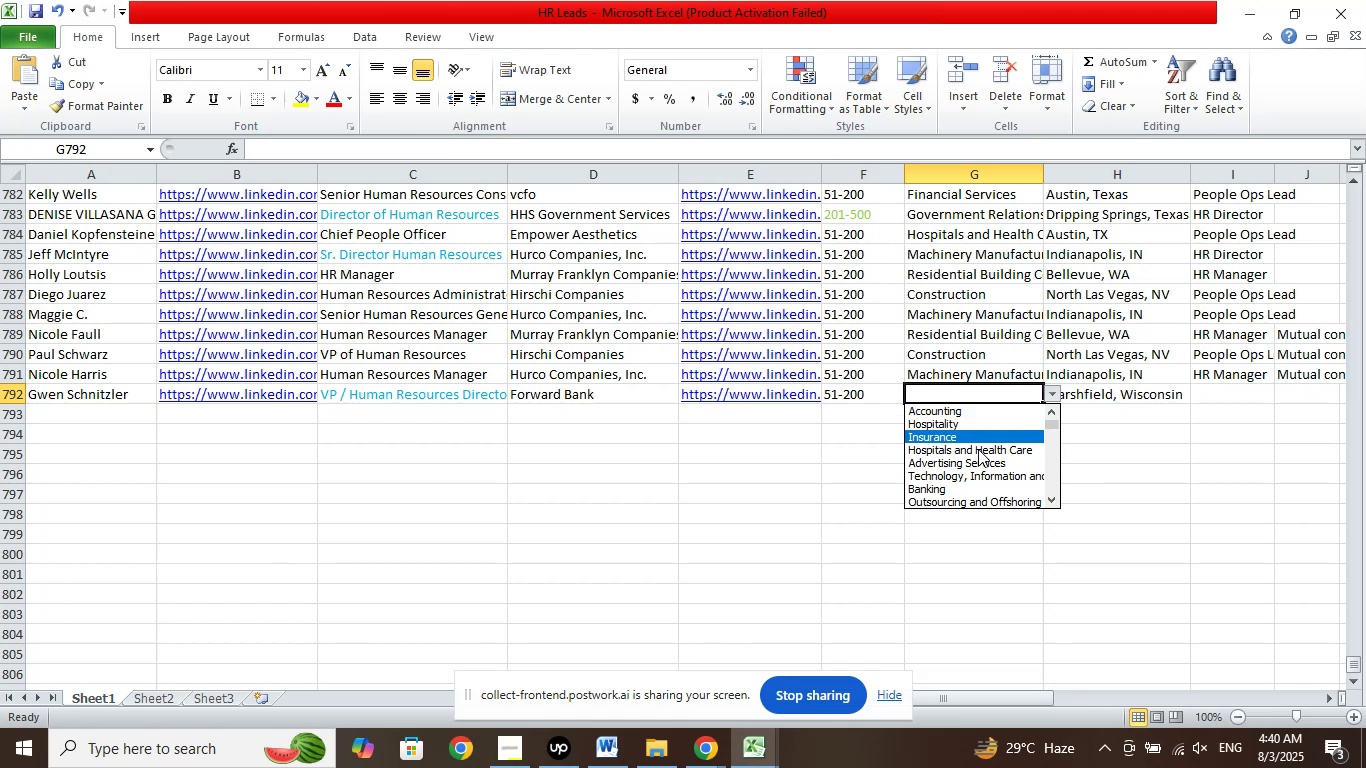 
key(ArrowDown)
 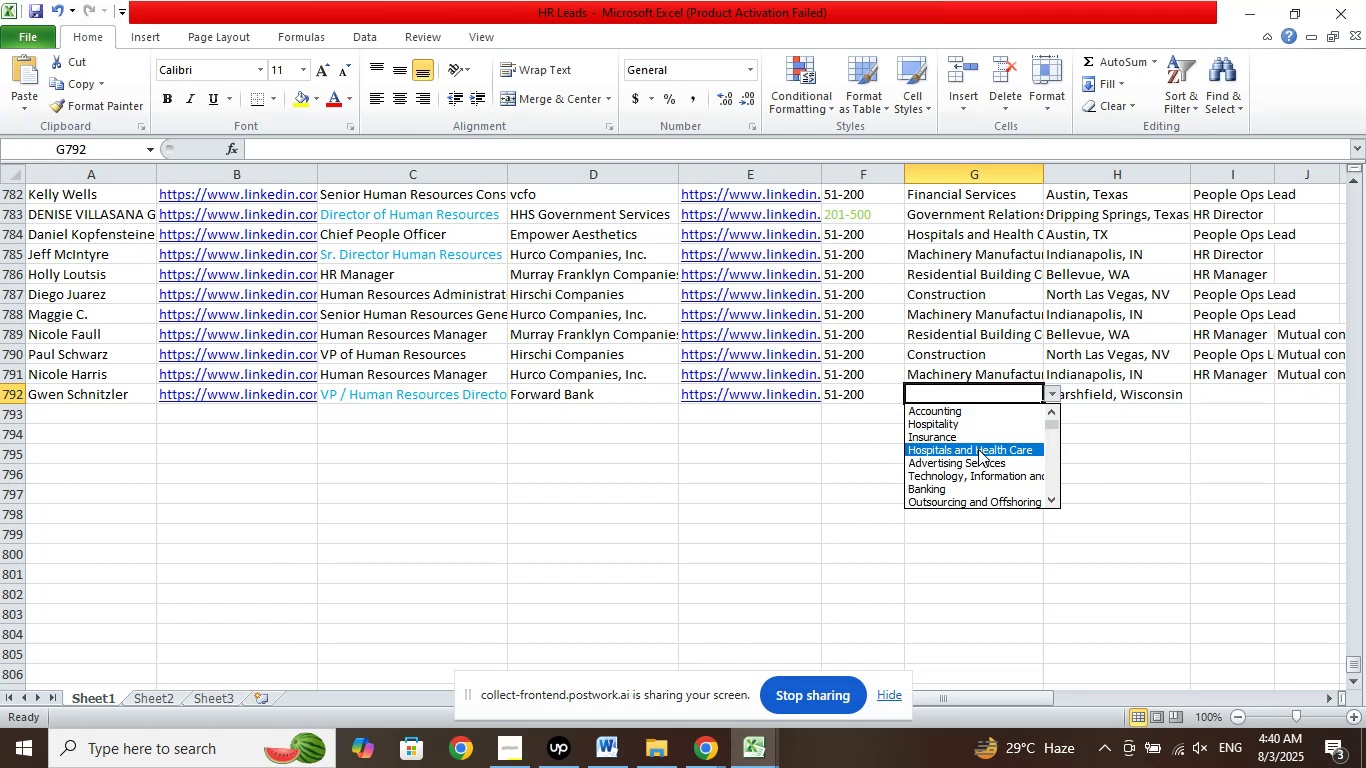 
key(ArrowDown)
 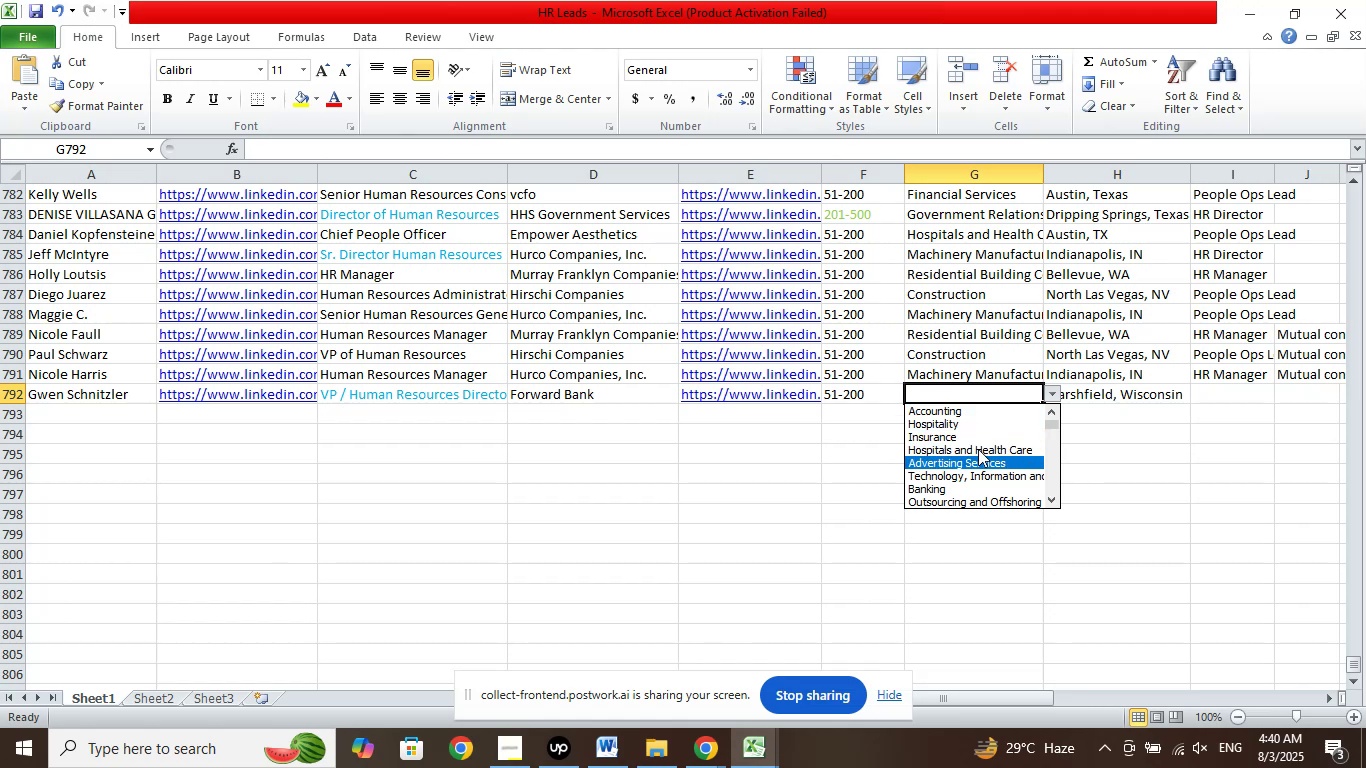 
key(ArrowDown)
 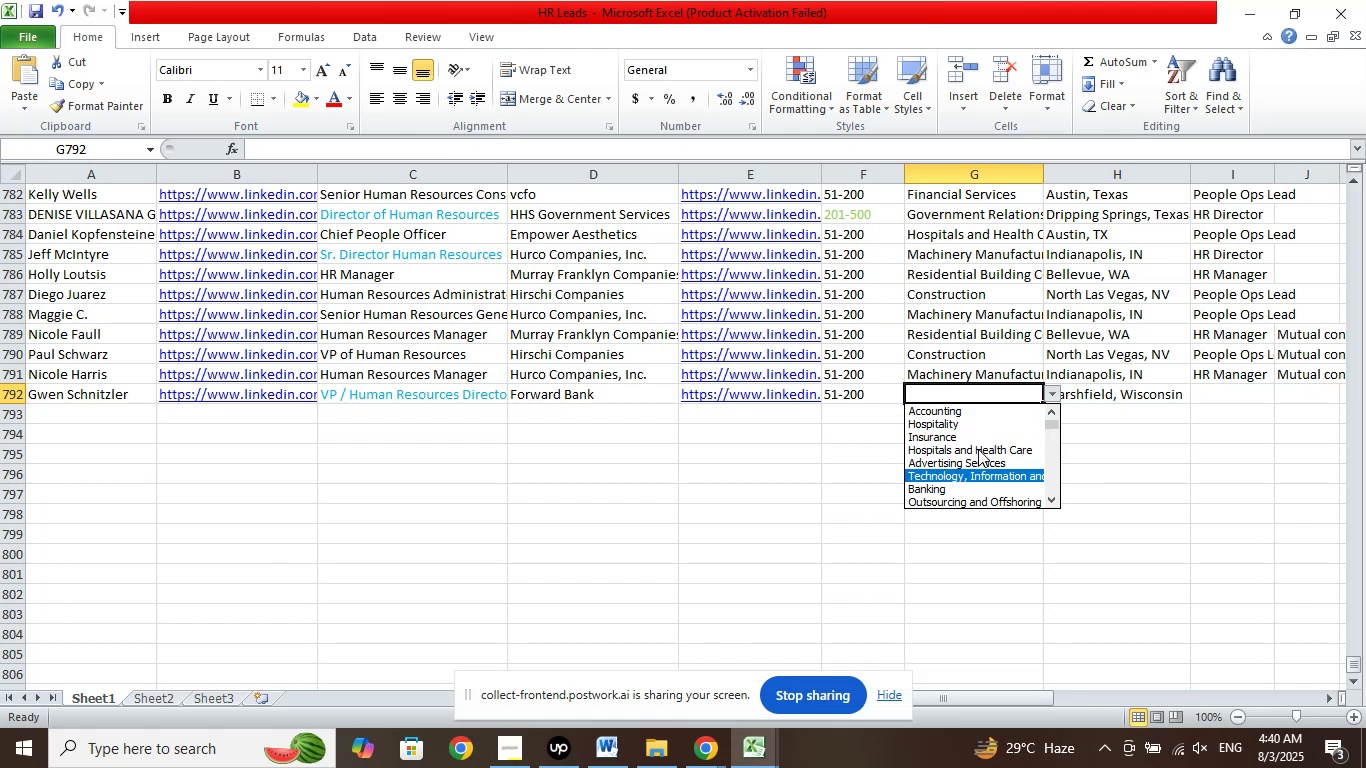 
key(ArrowDown)
 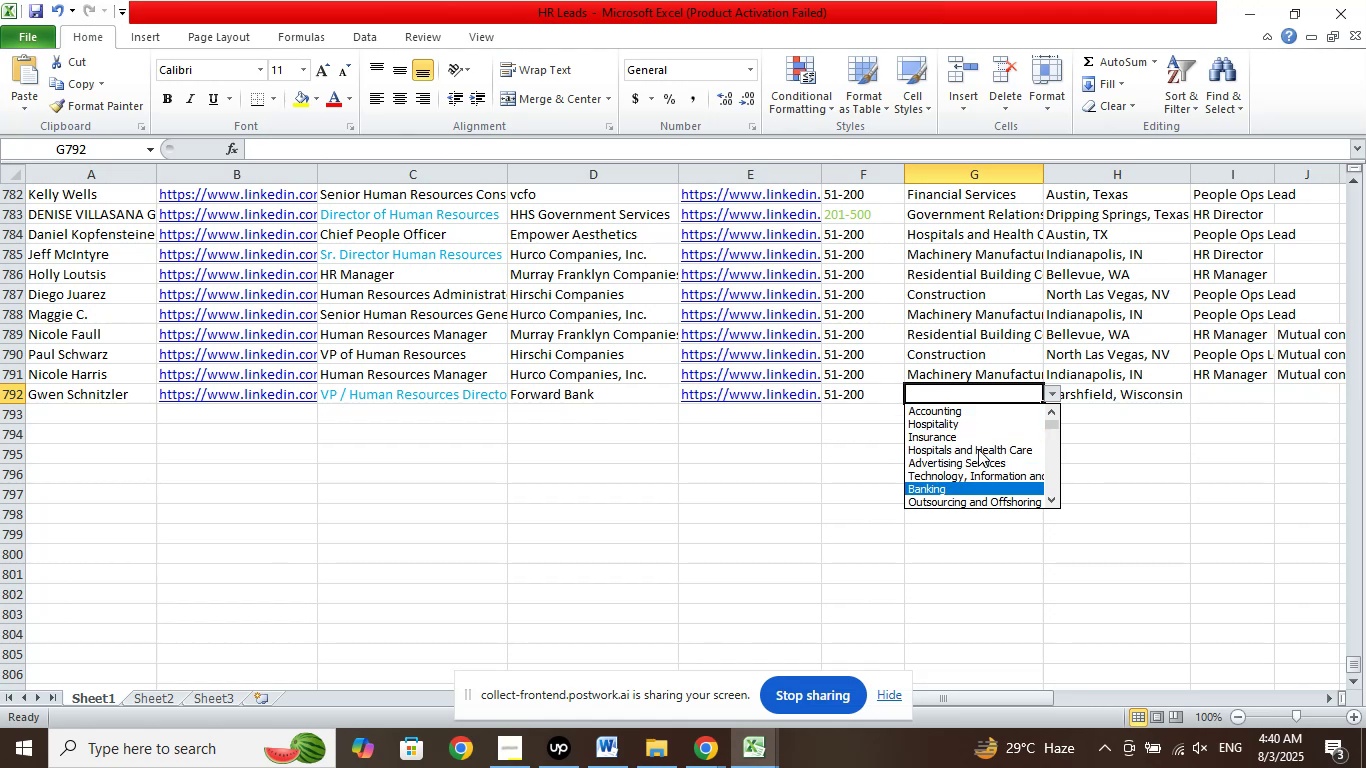 
key(ArrowDown)
 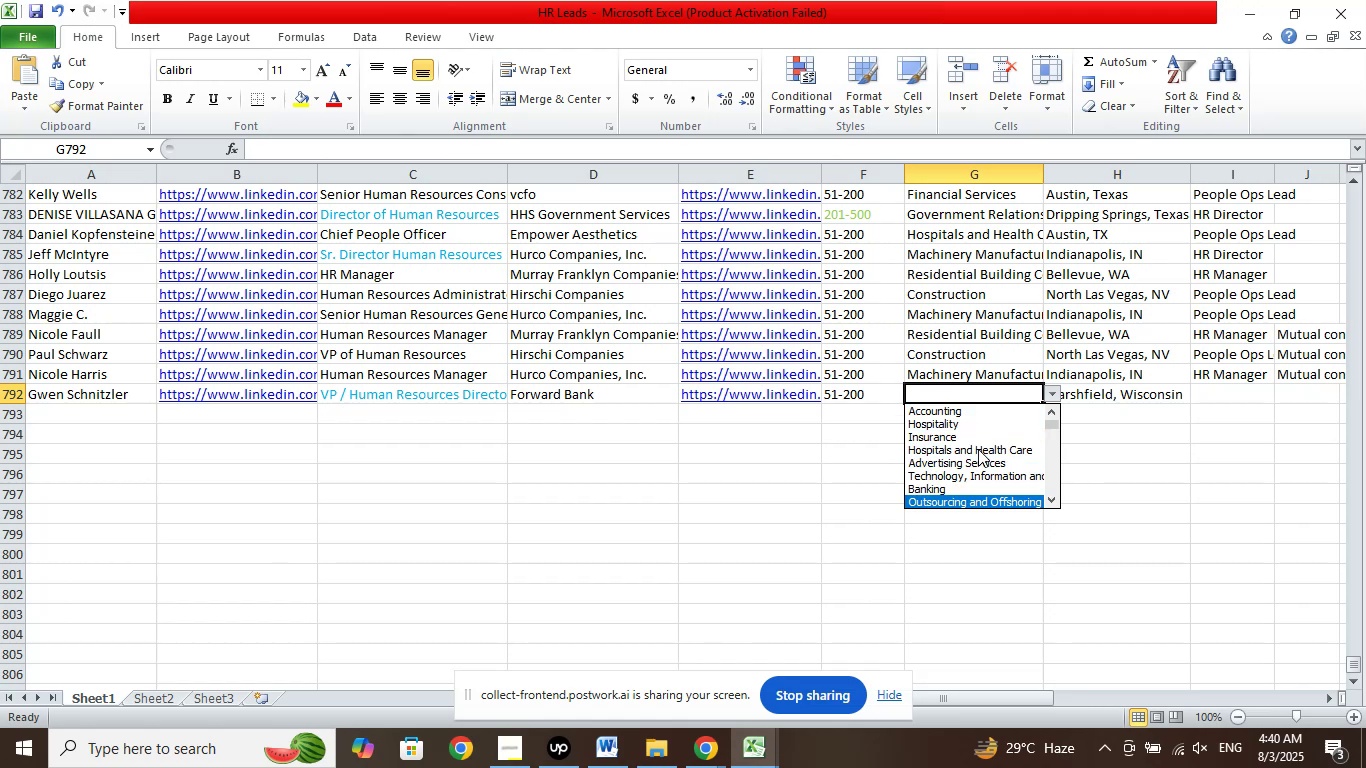 
key(ArrowDown)
 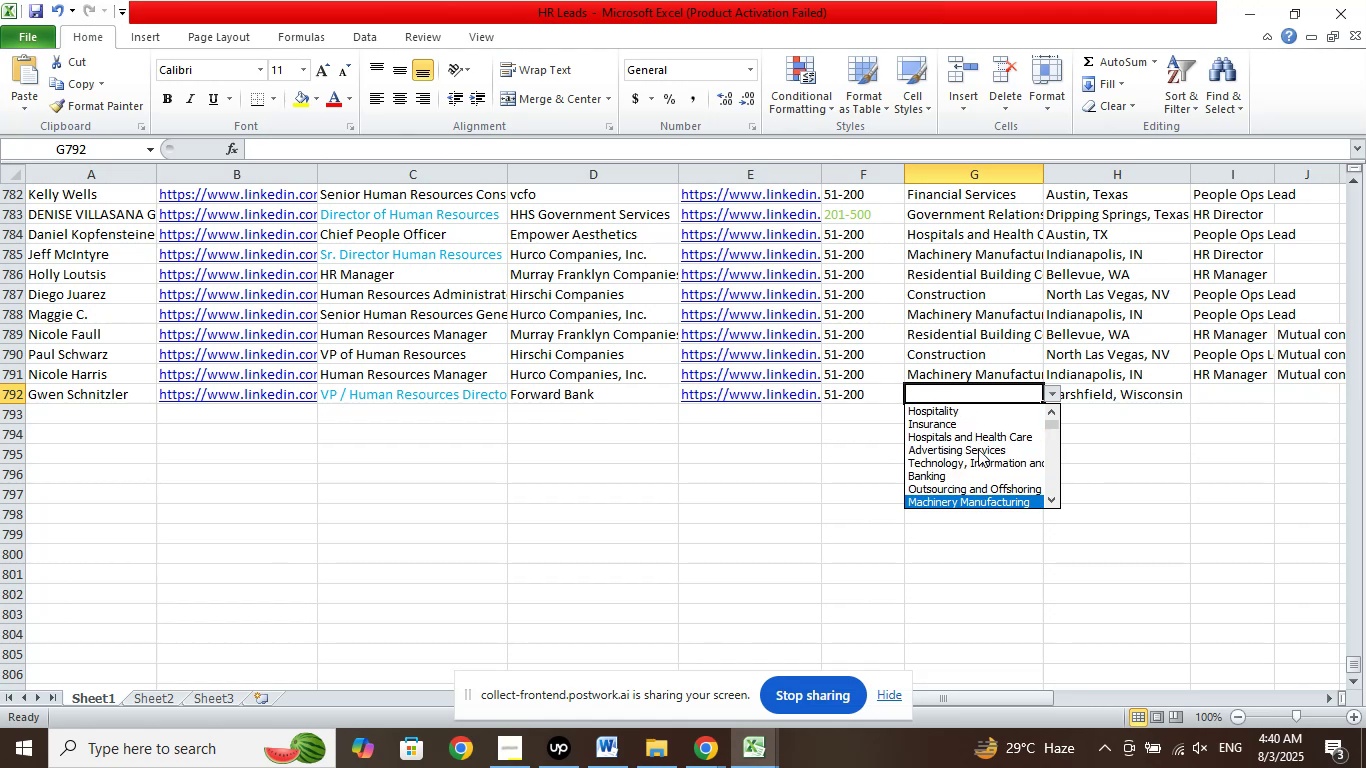 
key(ArrowDown)
 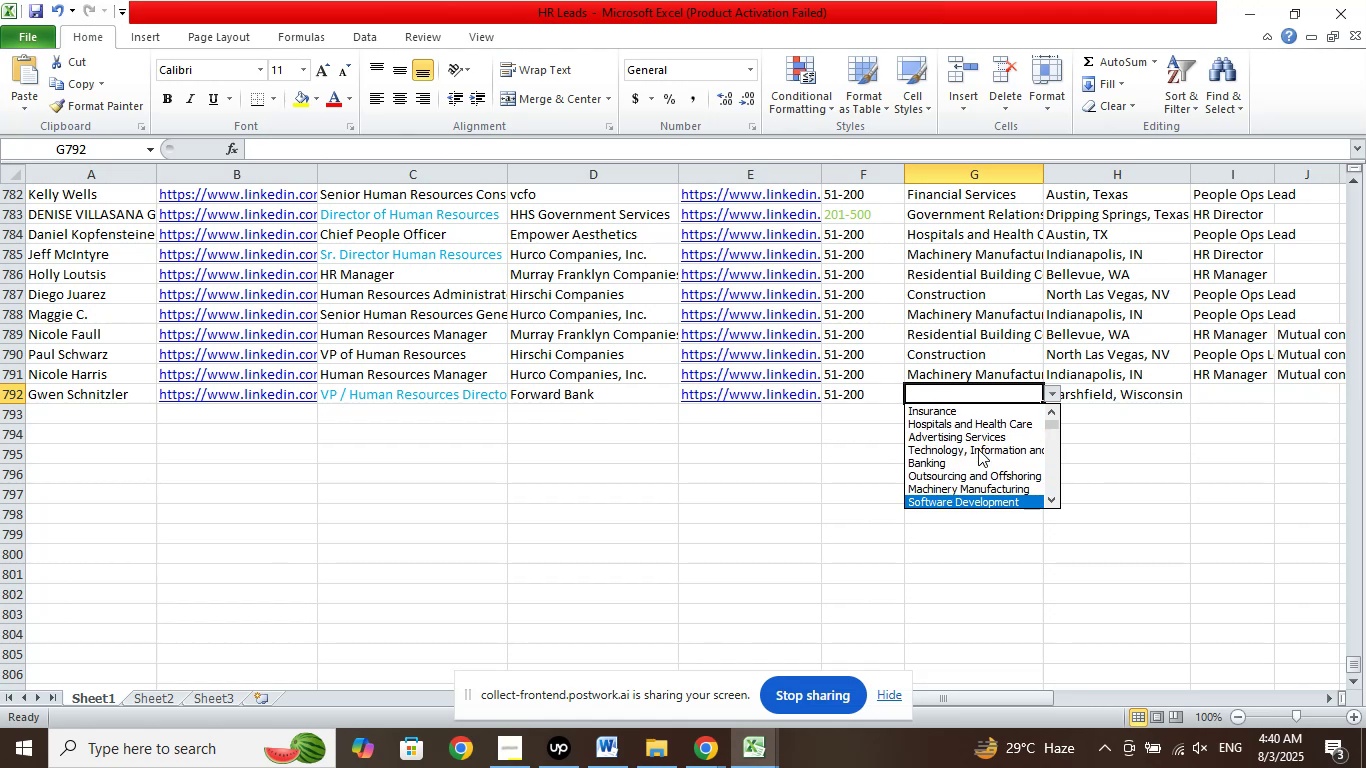 
key(ArrowDown)
 